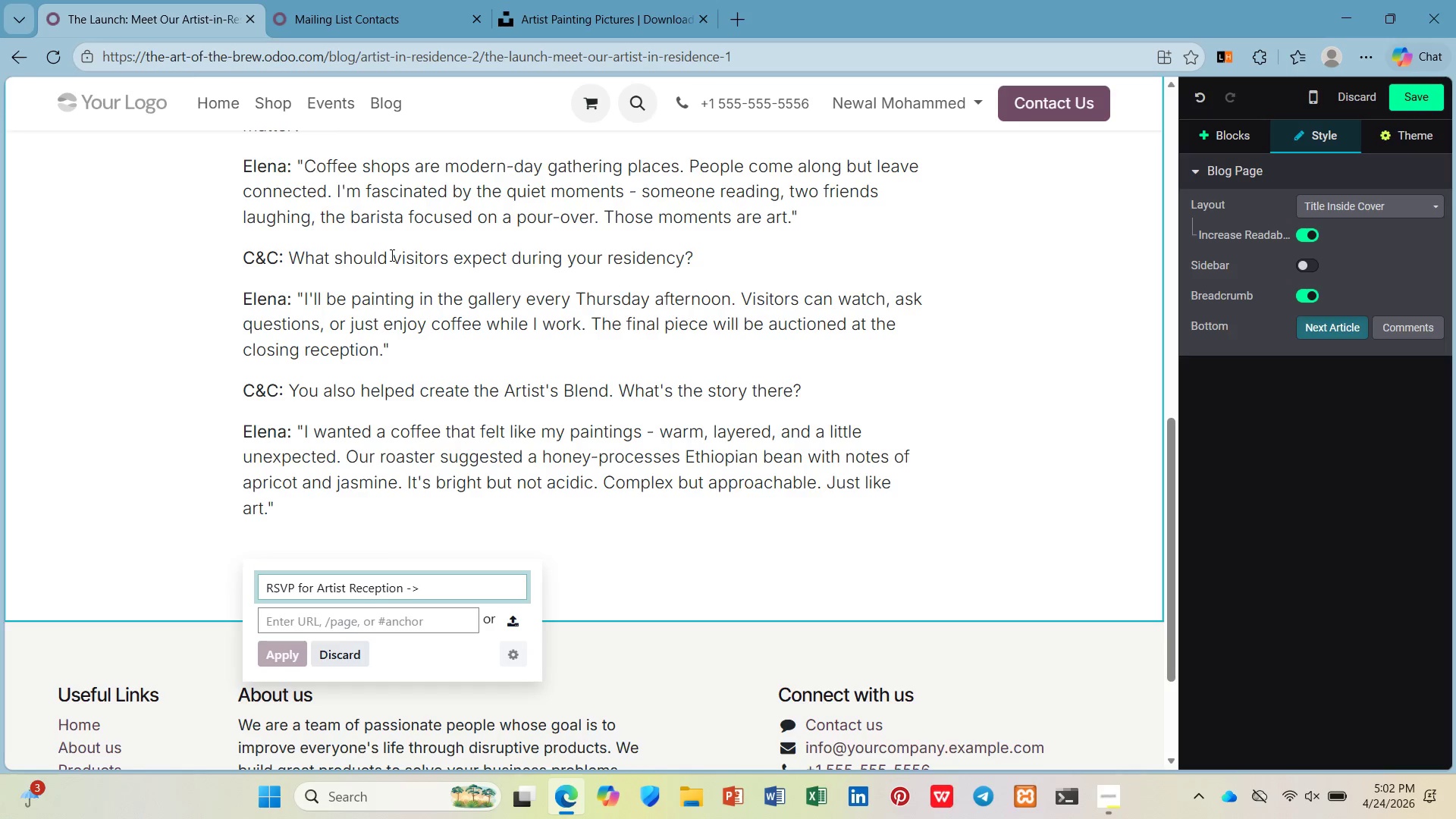 
left_click([348, 617])
 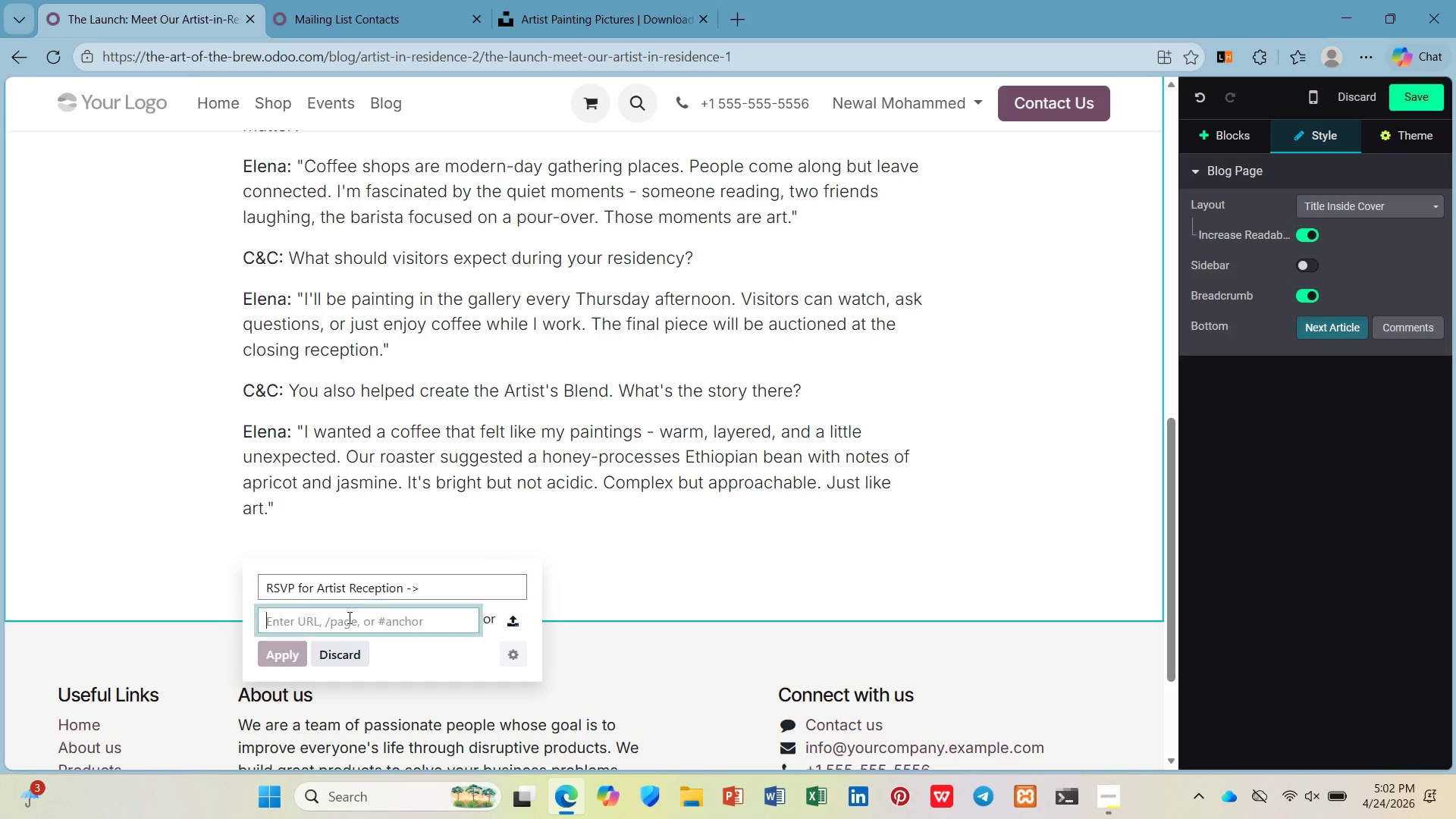 
key(Shift+3)
 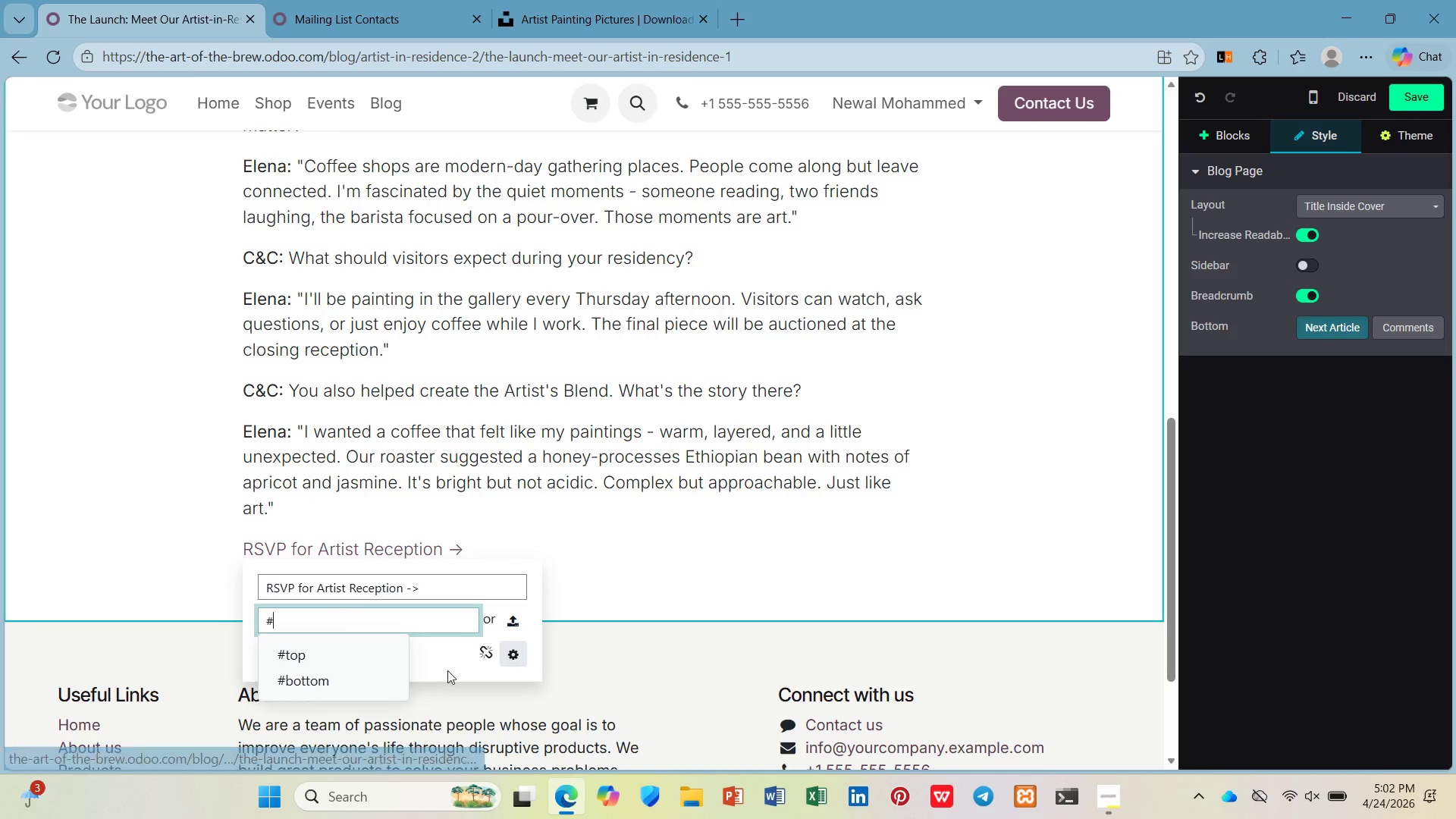 
left_click([443, 679])
 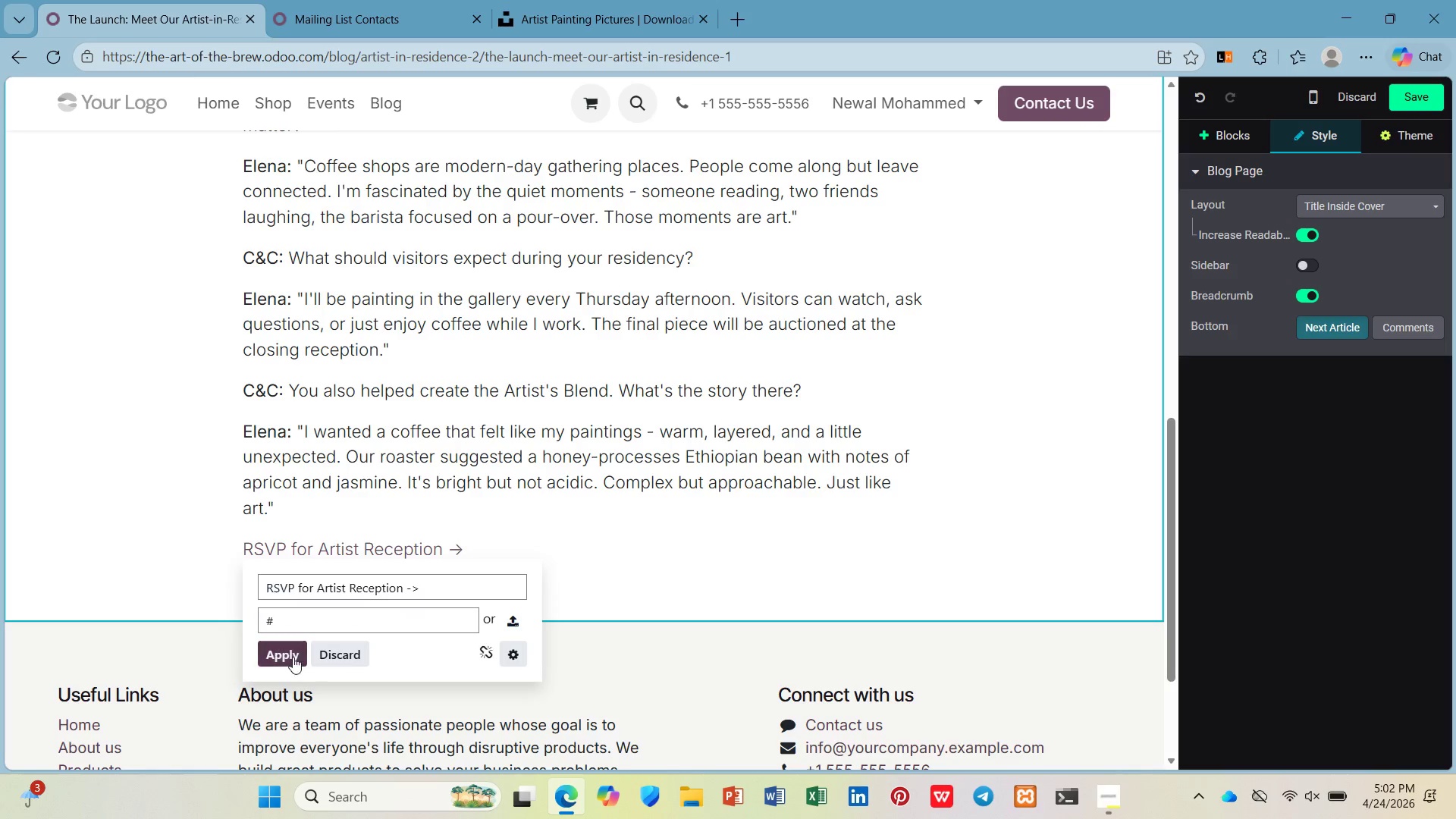 
left_click([284, 653])
 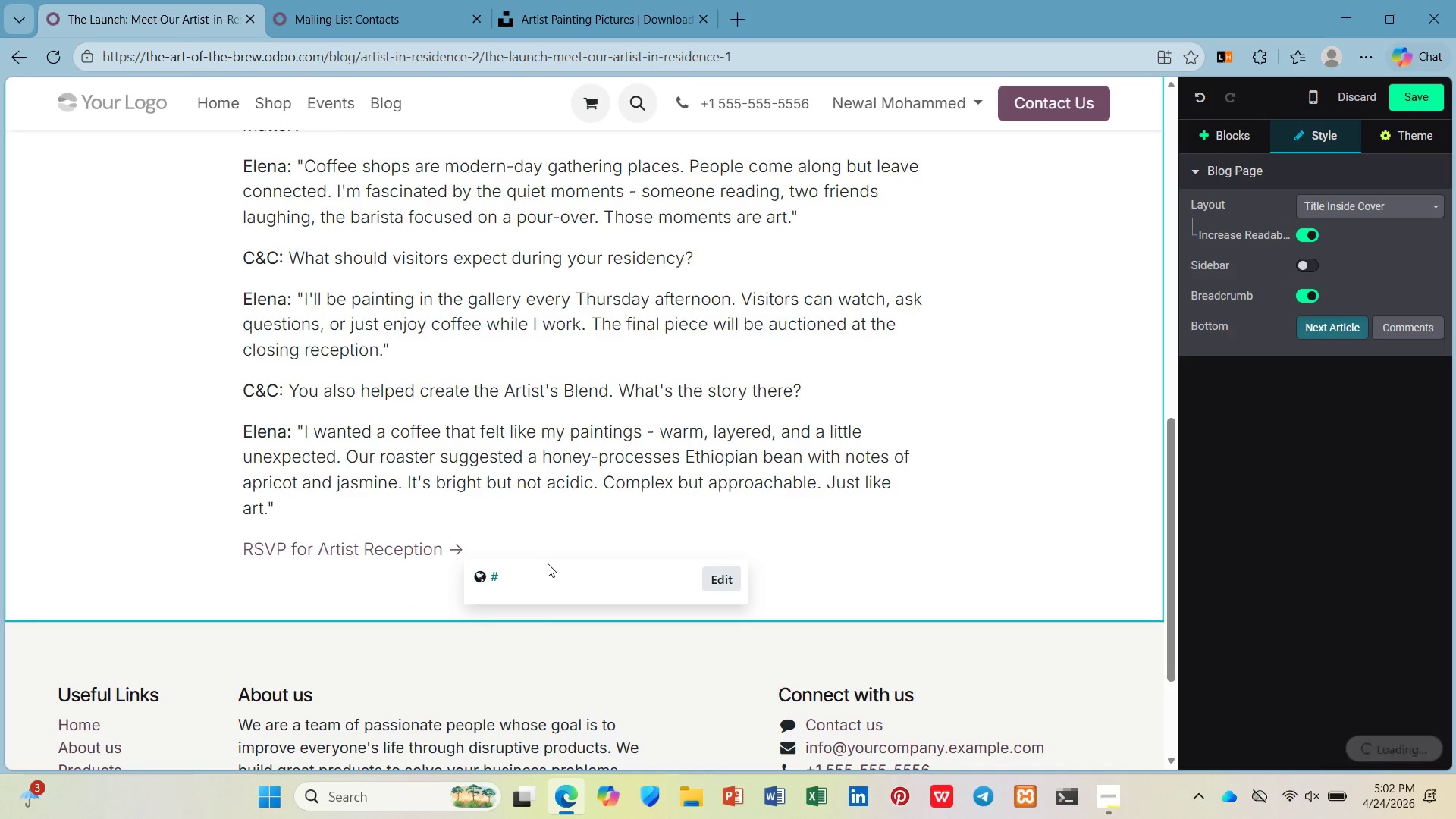 
key(Enter)
 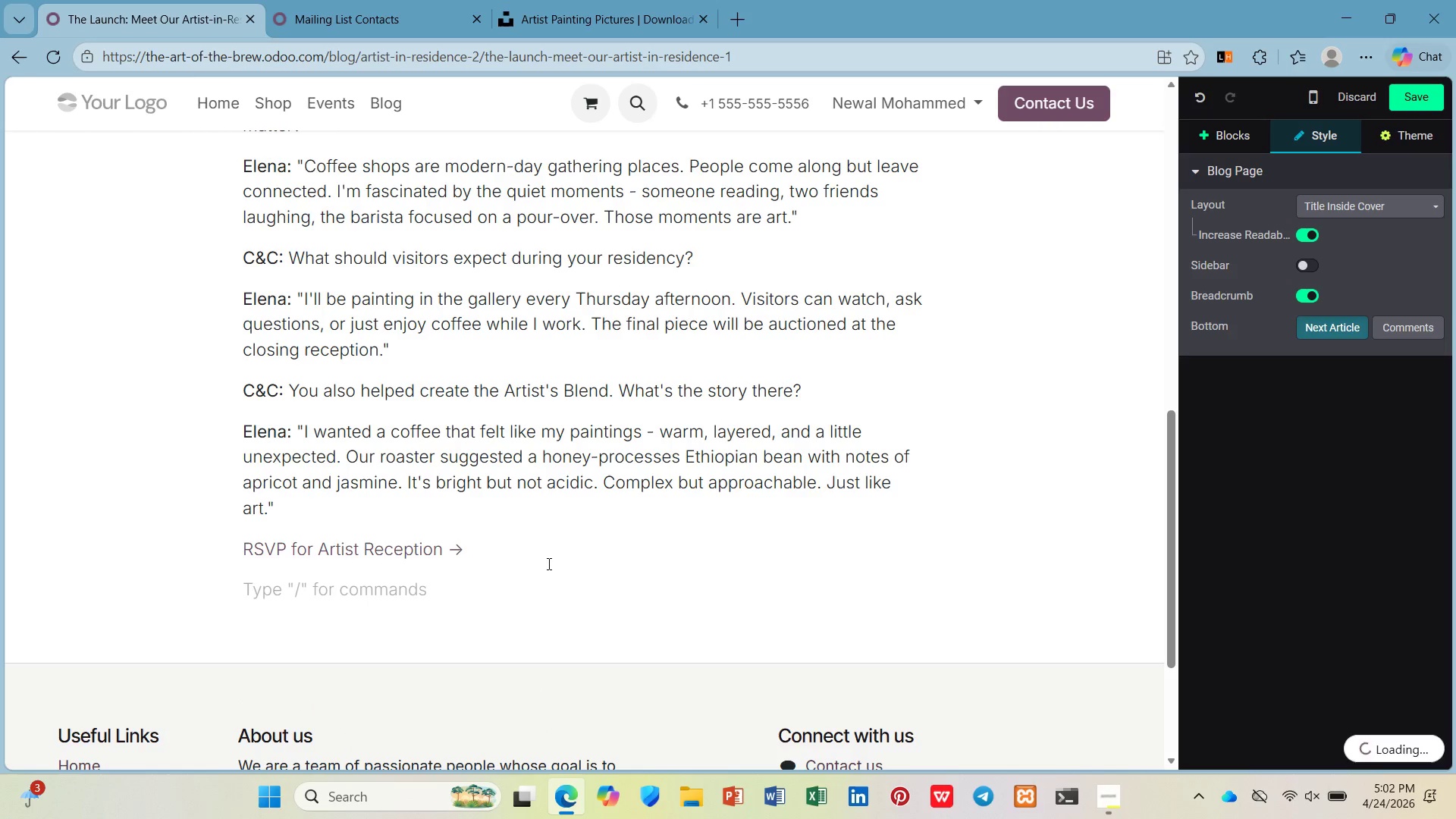 
type(Product Snippet: )
 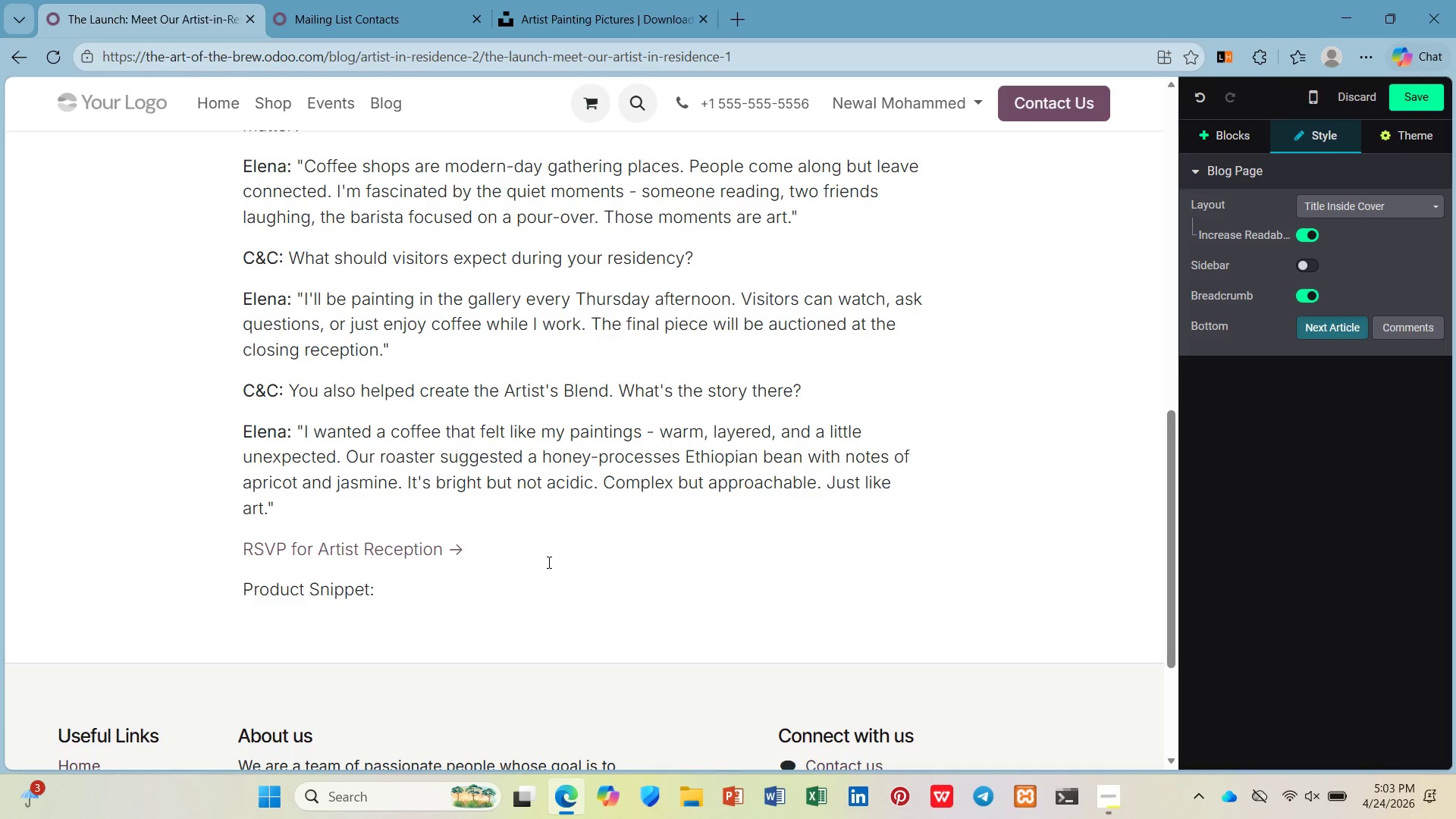 
left_click([1253, 625])
 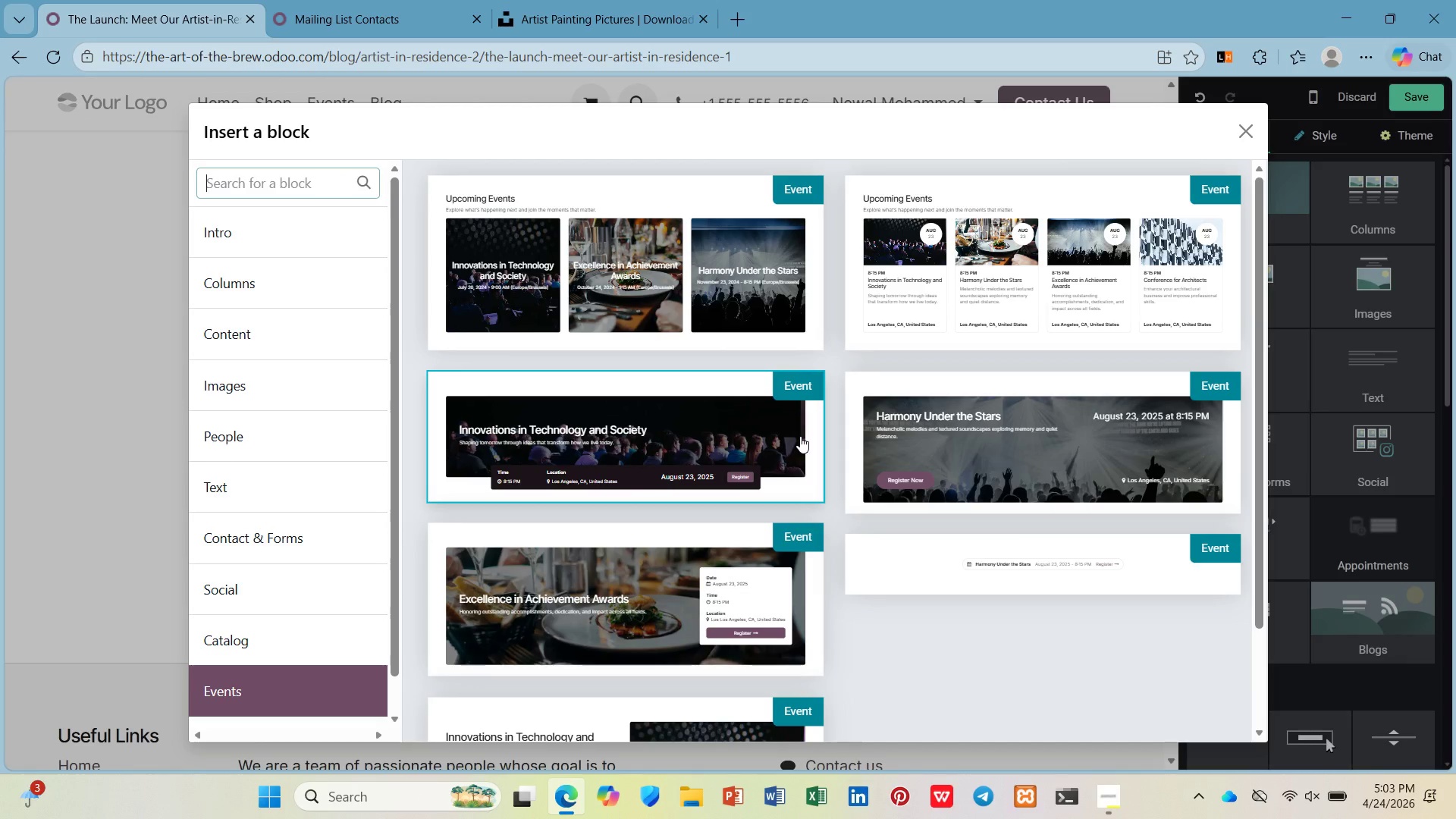 
scroll: coordinate [799, 436], scroll_direction: down, amount: 4.0
 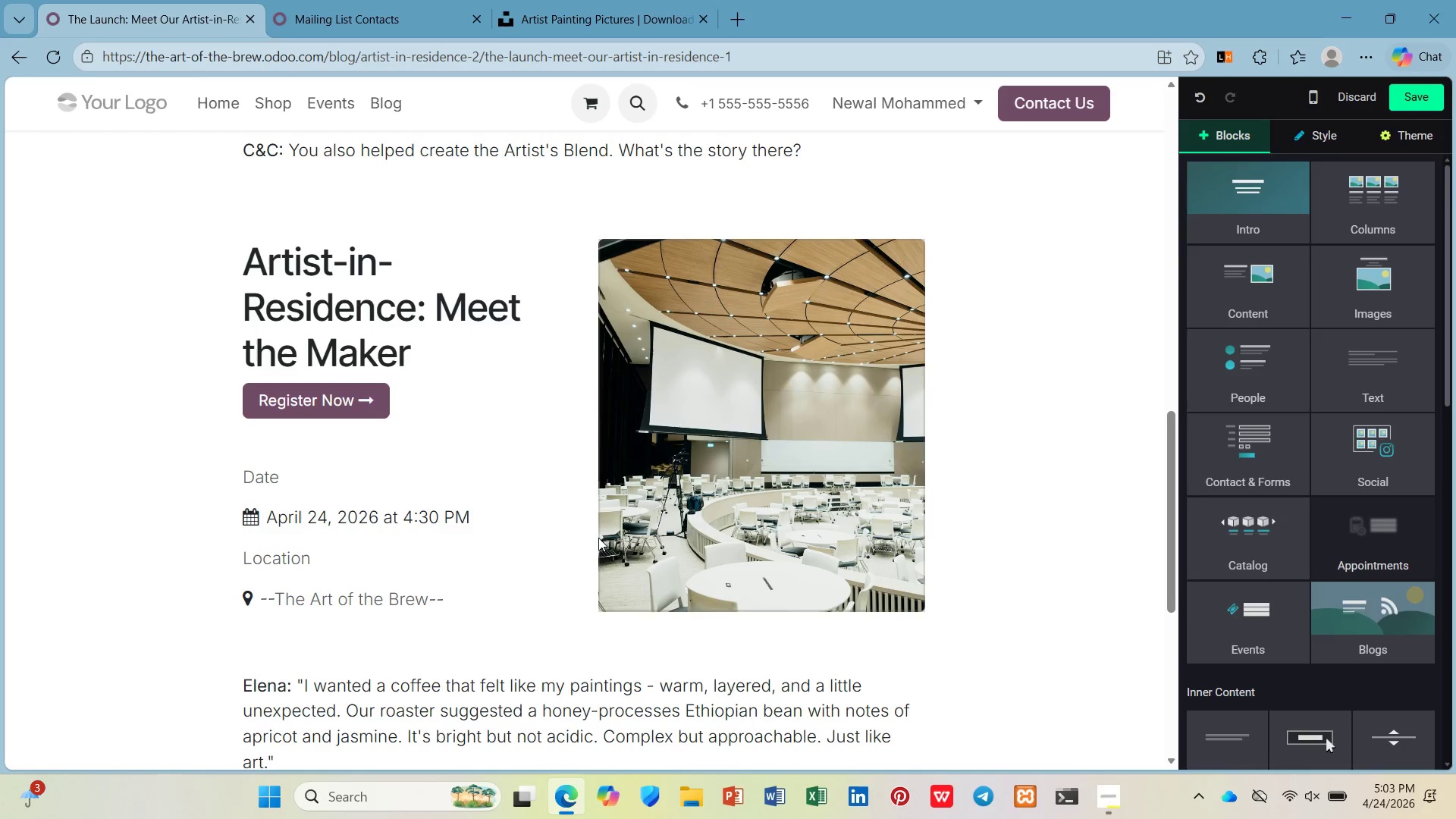 
left_click([525, 482])
 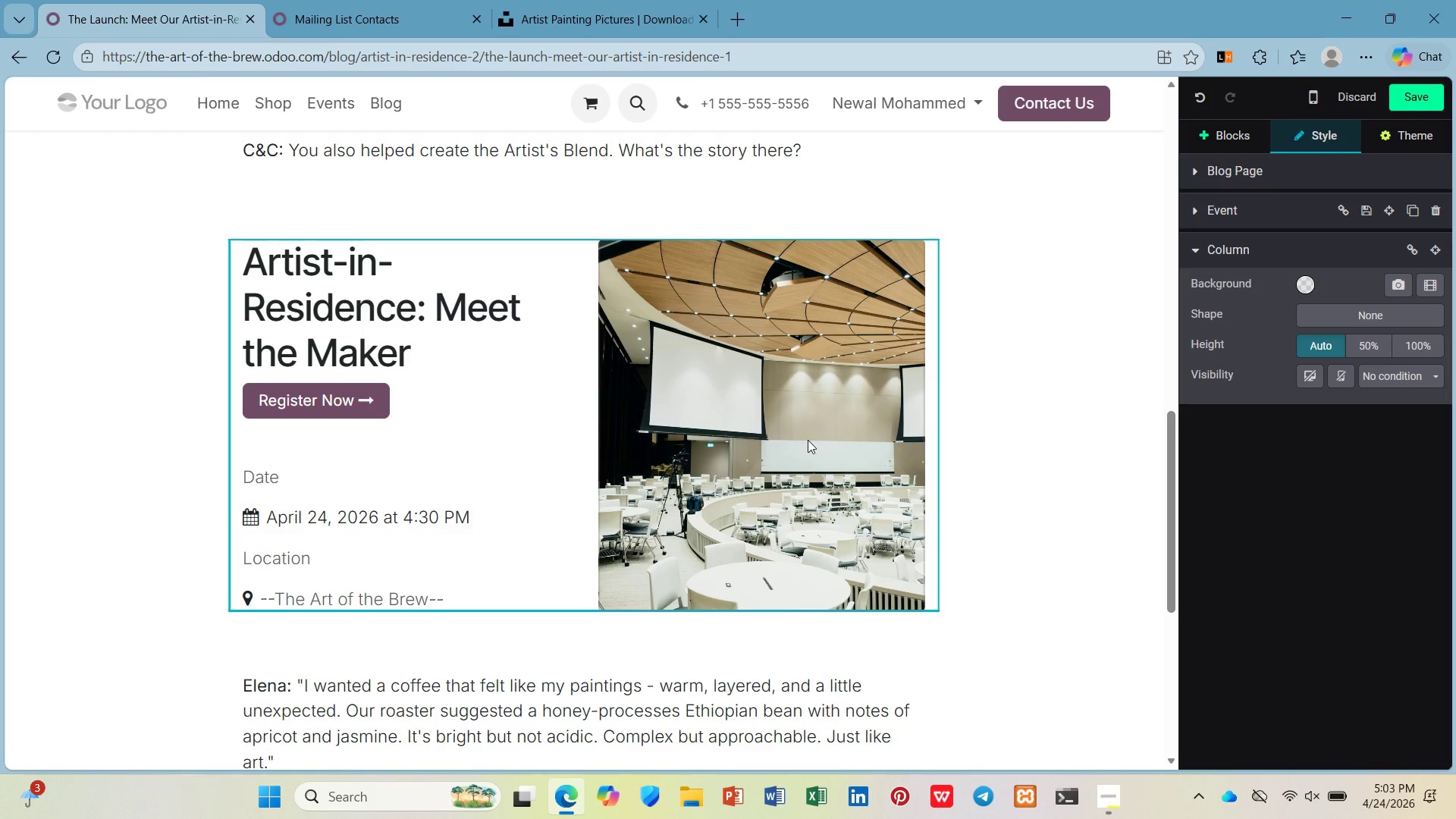 
left_click([342, 0])
 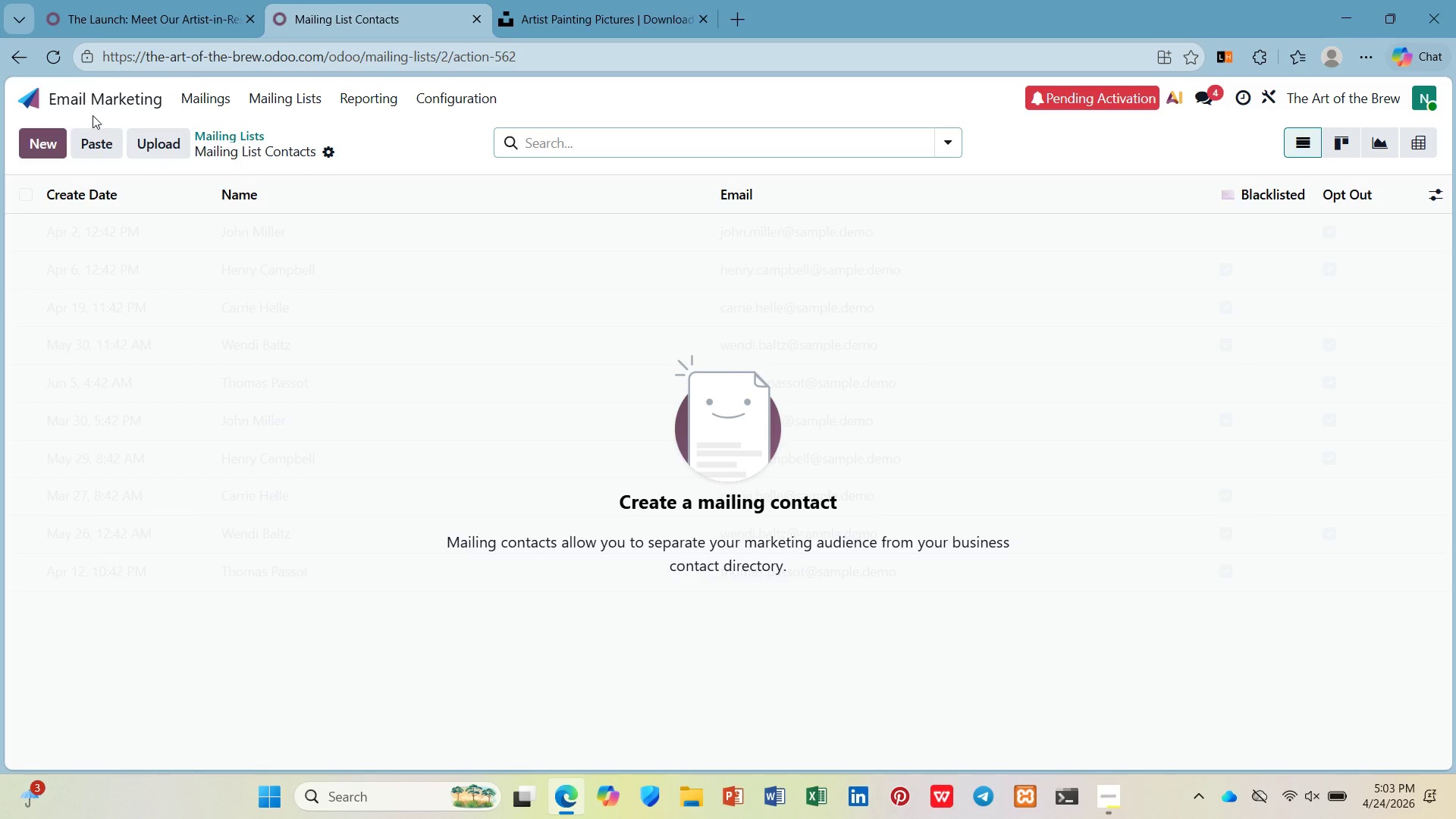 
left_click([96, 105])
 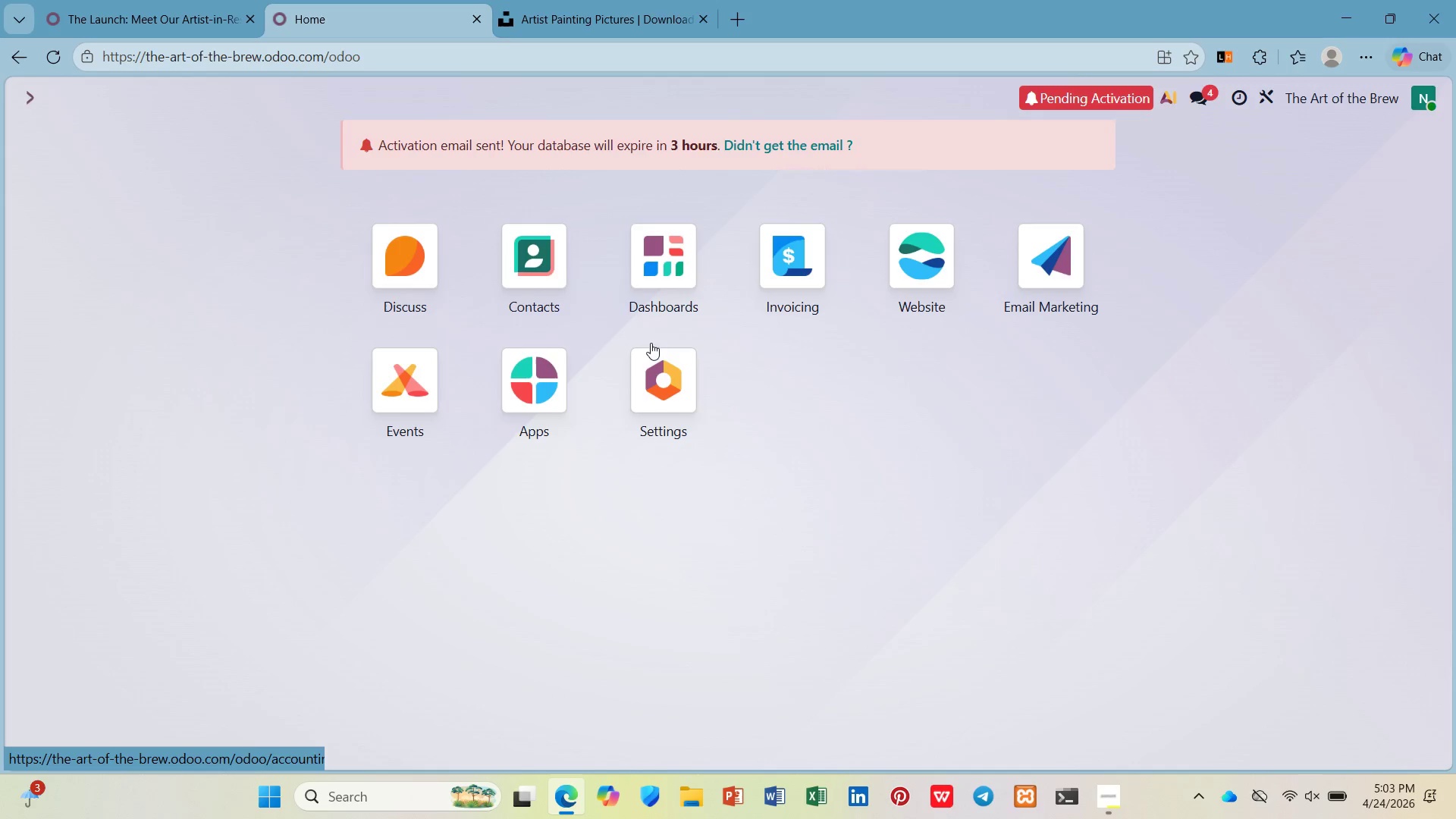 
left_click([369, 389])
 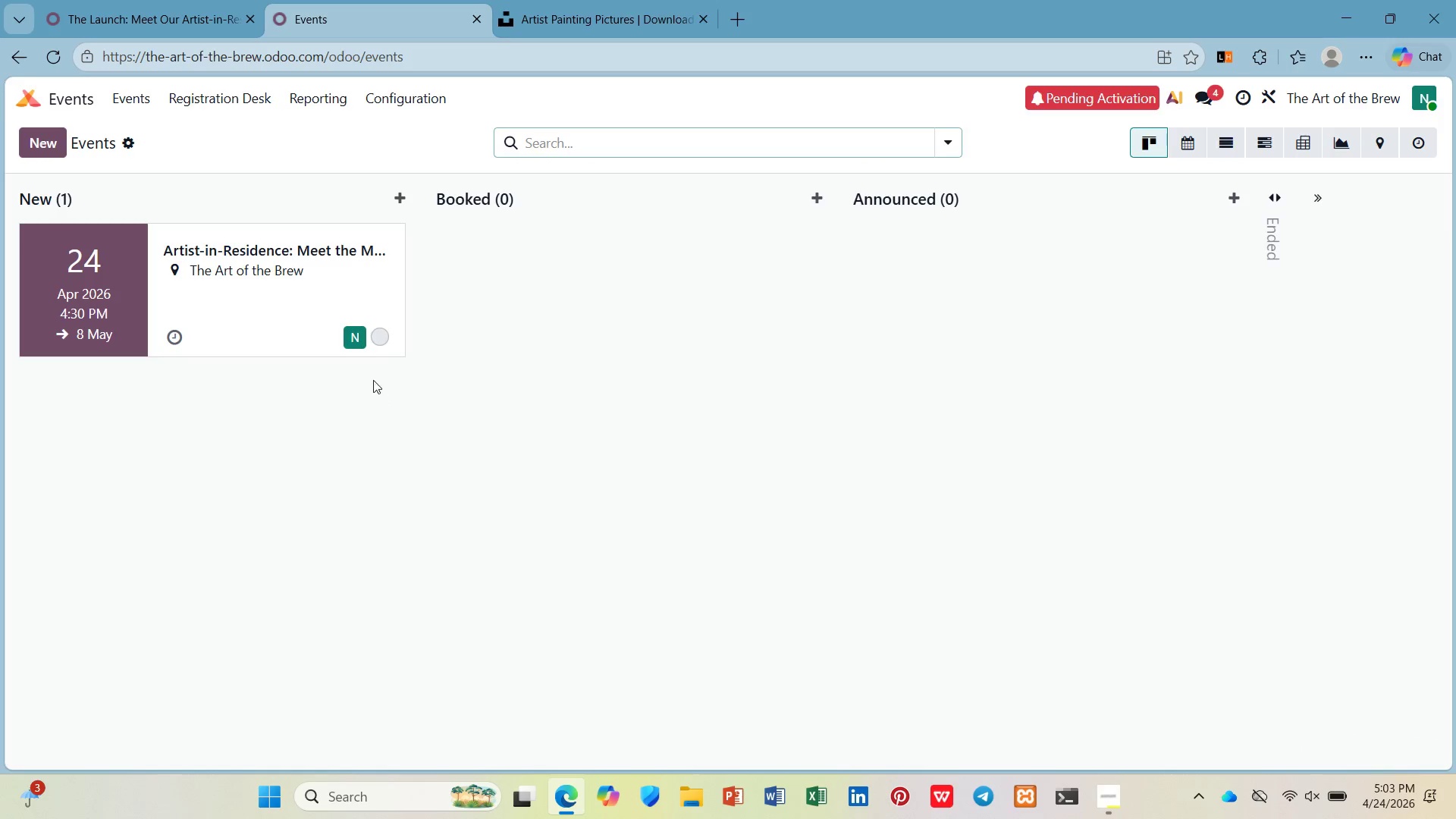 
left_click([287, 263])
 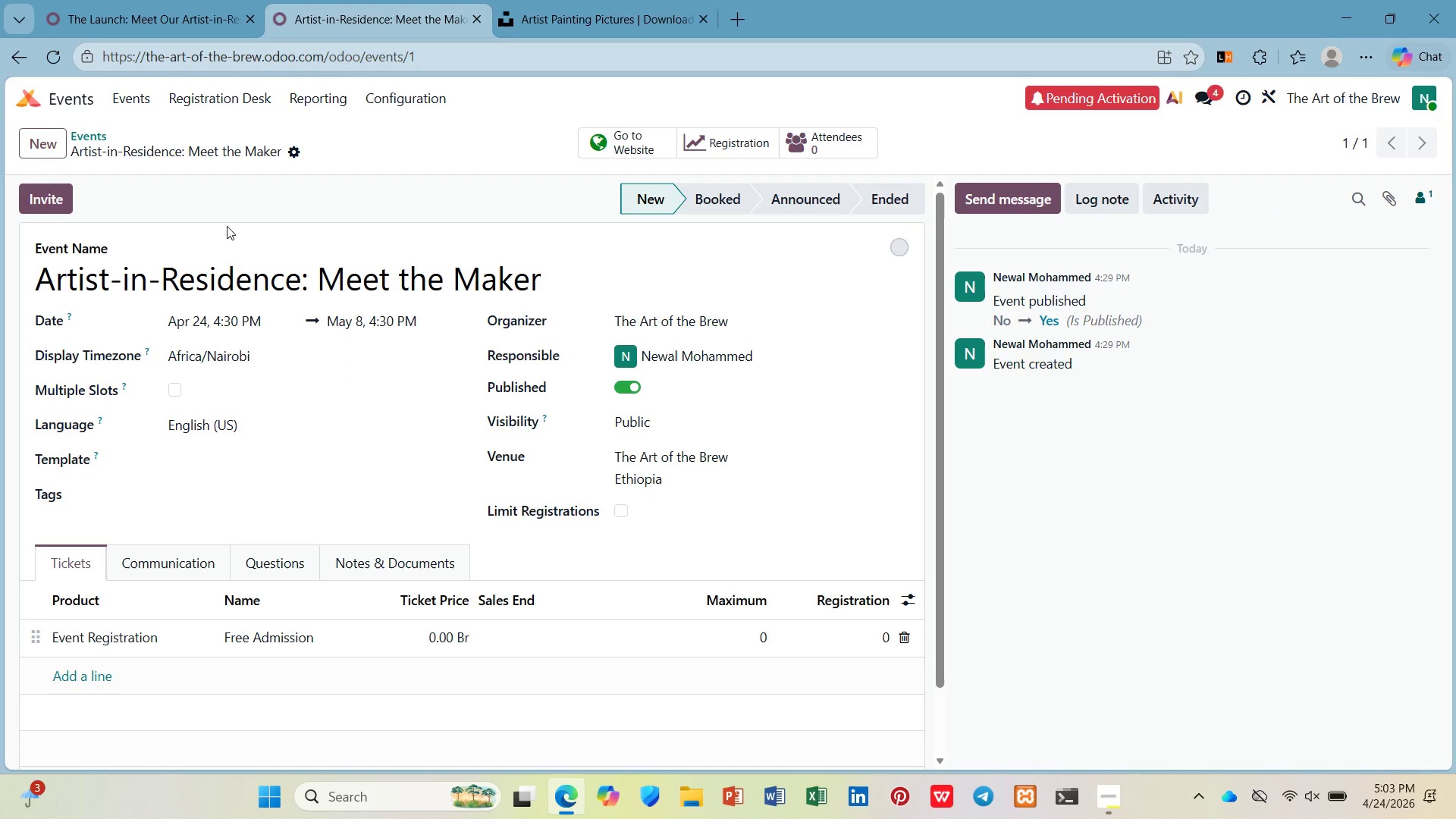 
wait(9.92)
 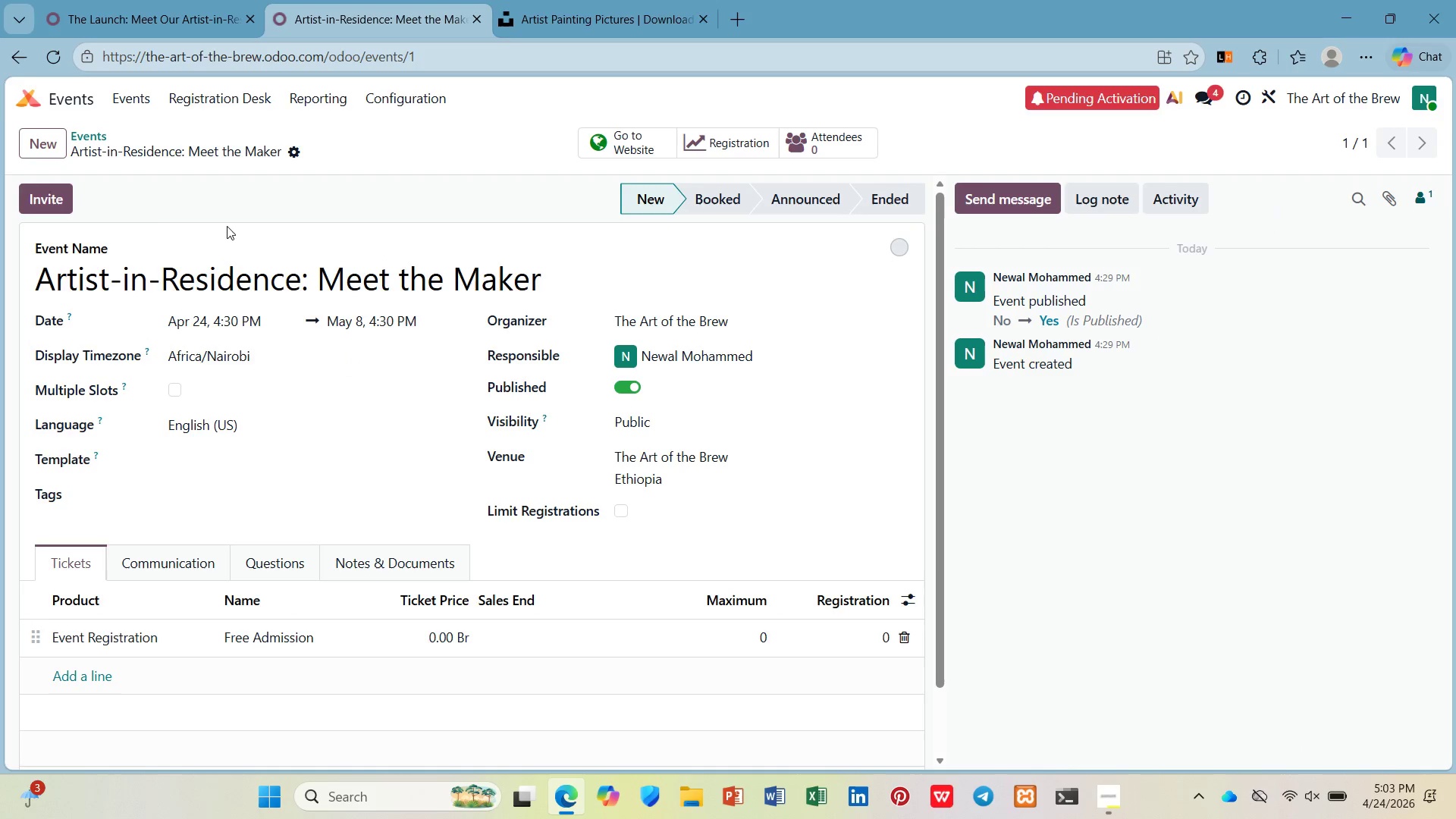 
mouse_move([290, 154])
 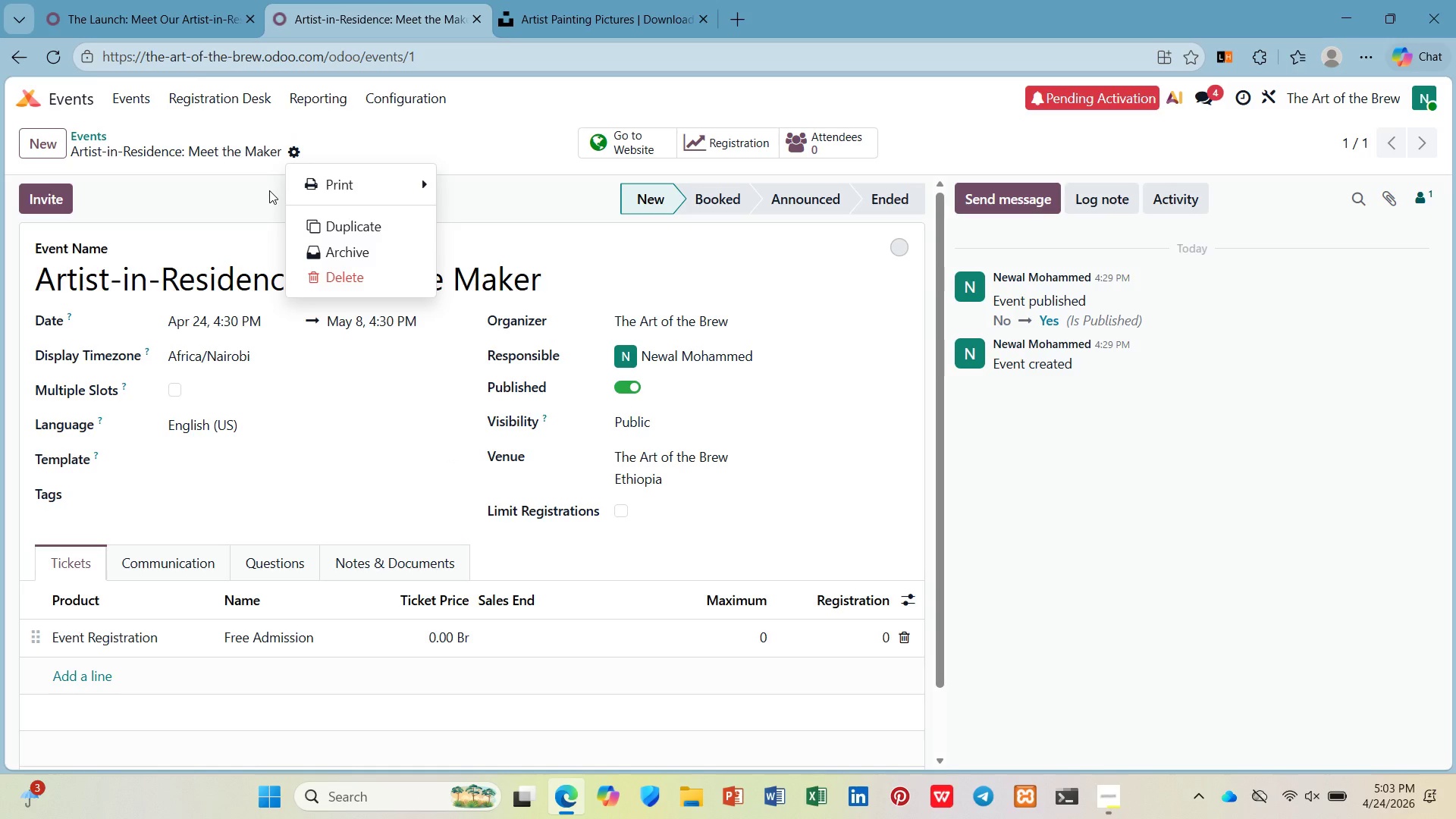 
left_click([269, 190])
 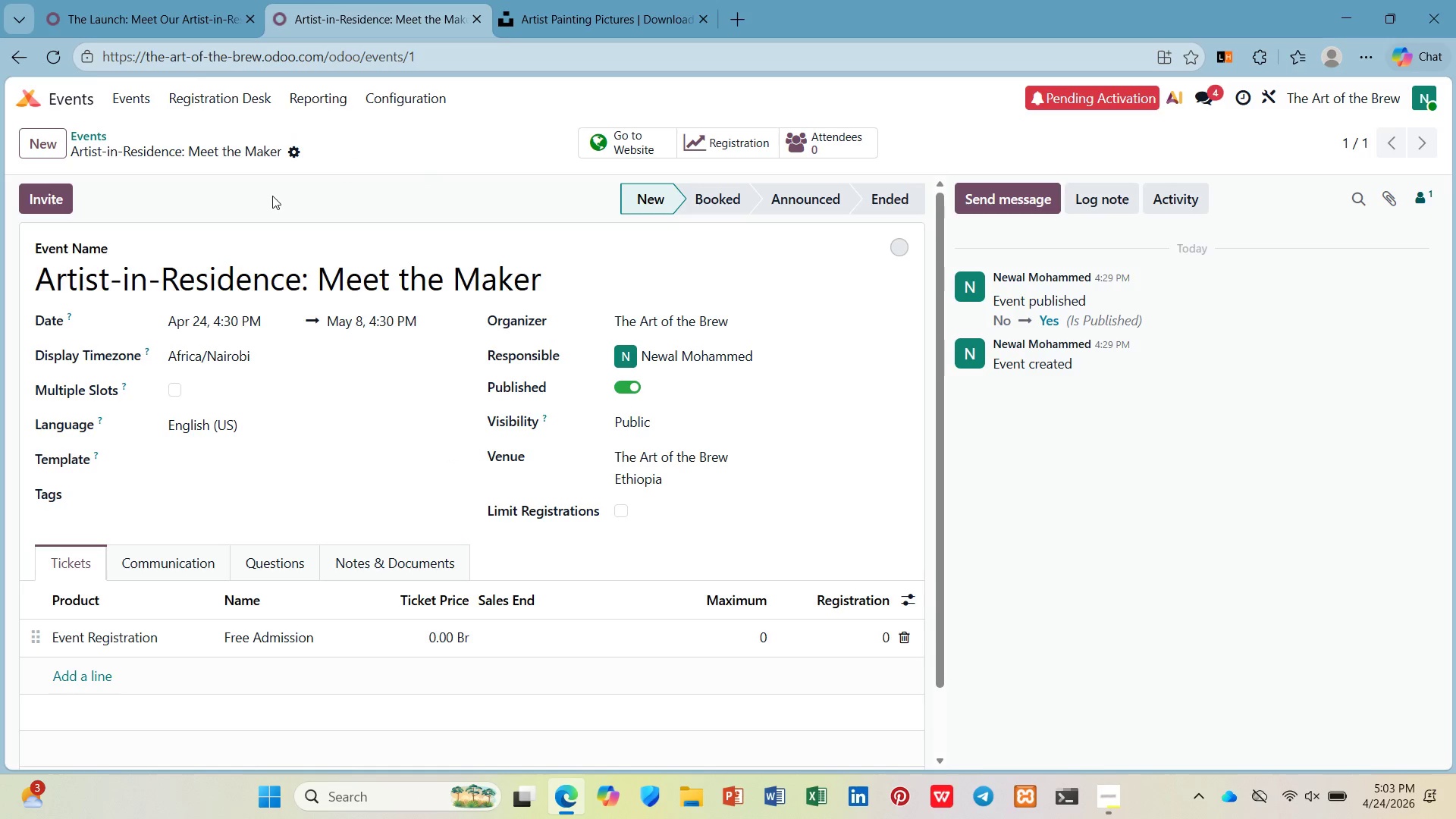 
scroll: coordinate [406, 336], scroll_direction: down, amount: 3.0
 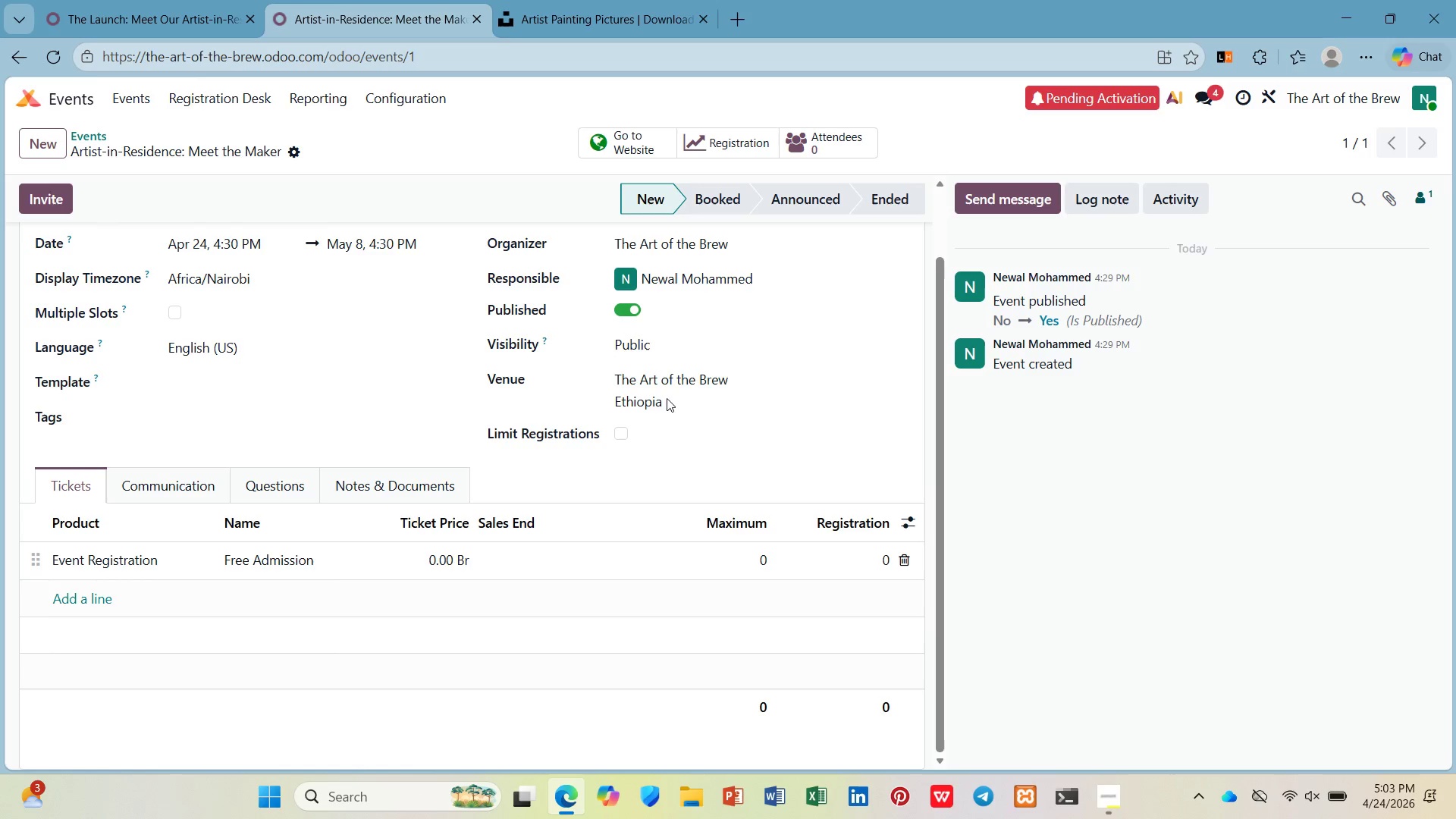 
mouse_move([1033, 273])
 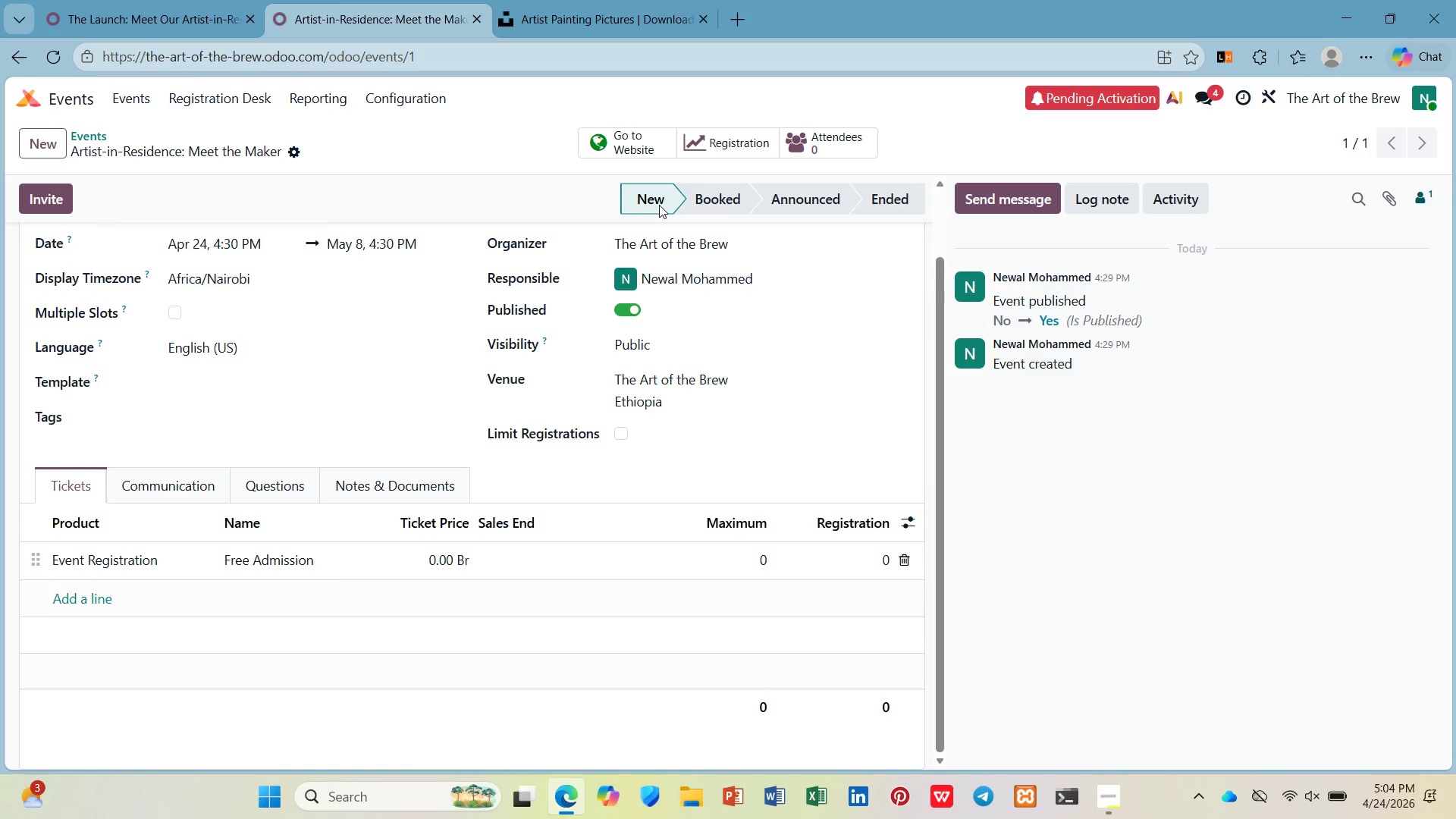 
wait(16.9)
 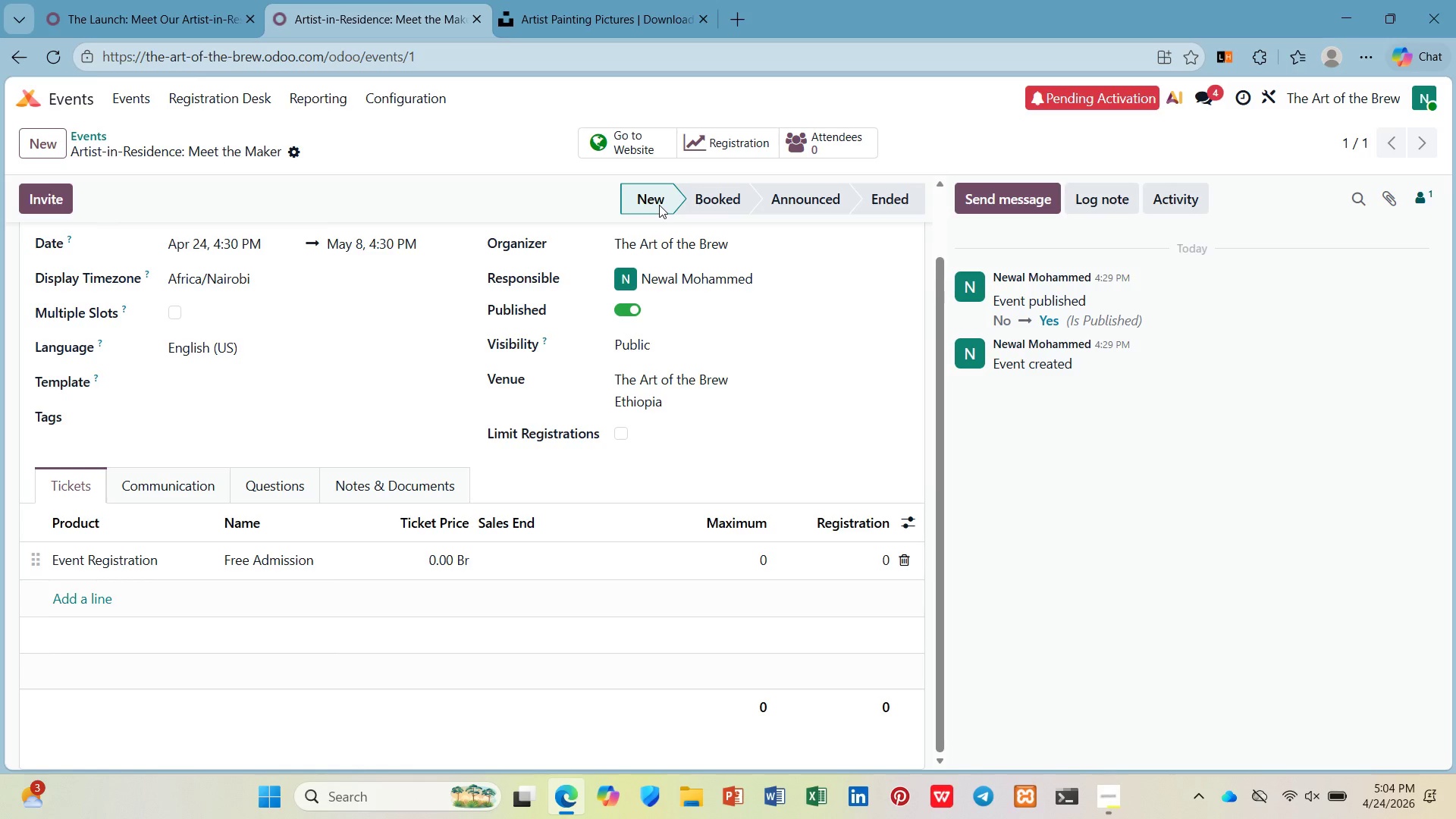 
left_click([174, 0])
 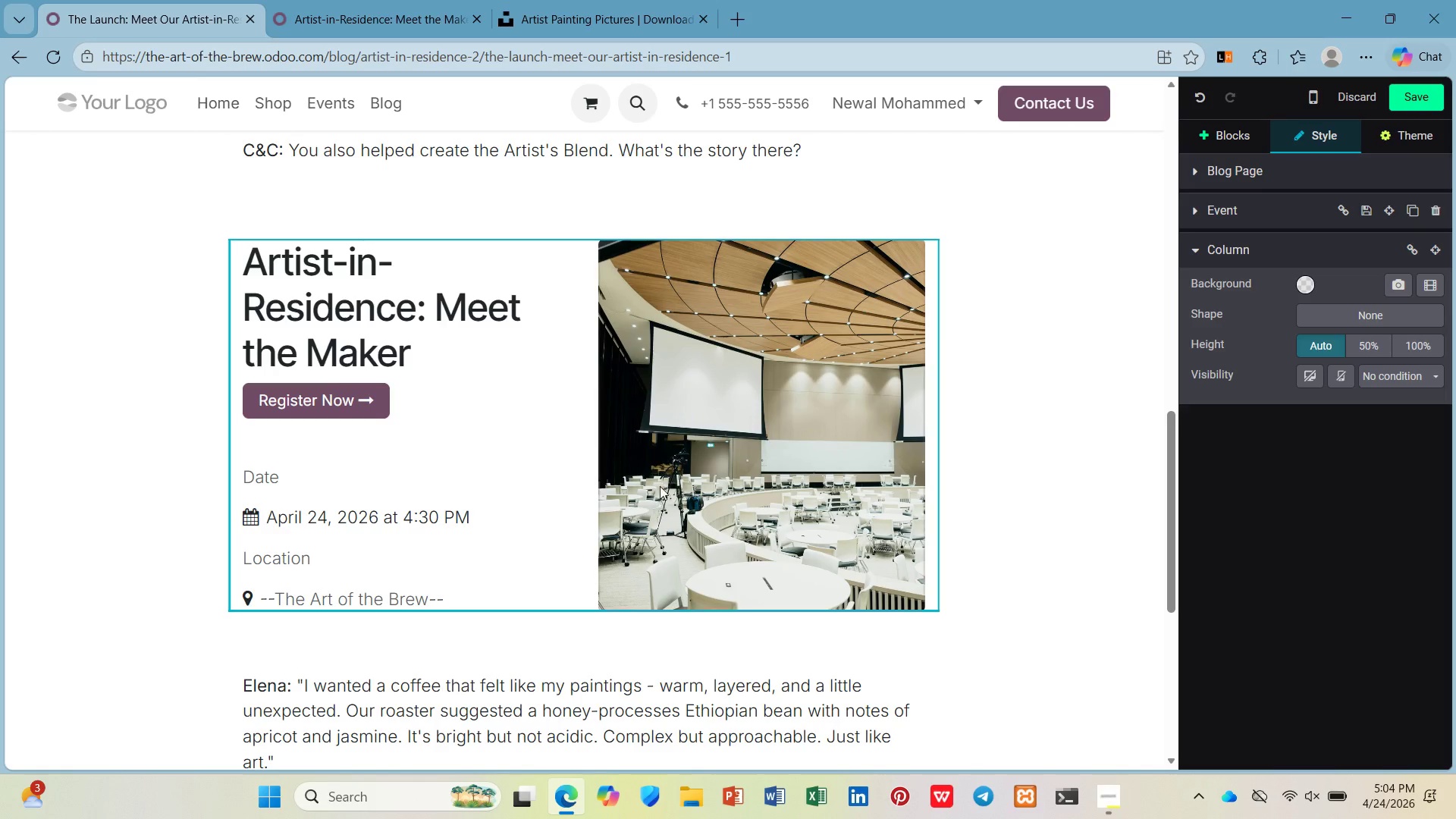 
left_click([693, 460])
 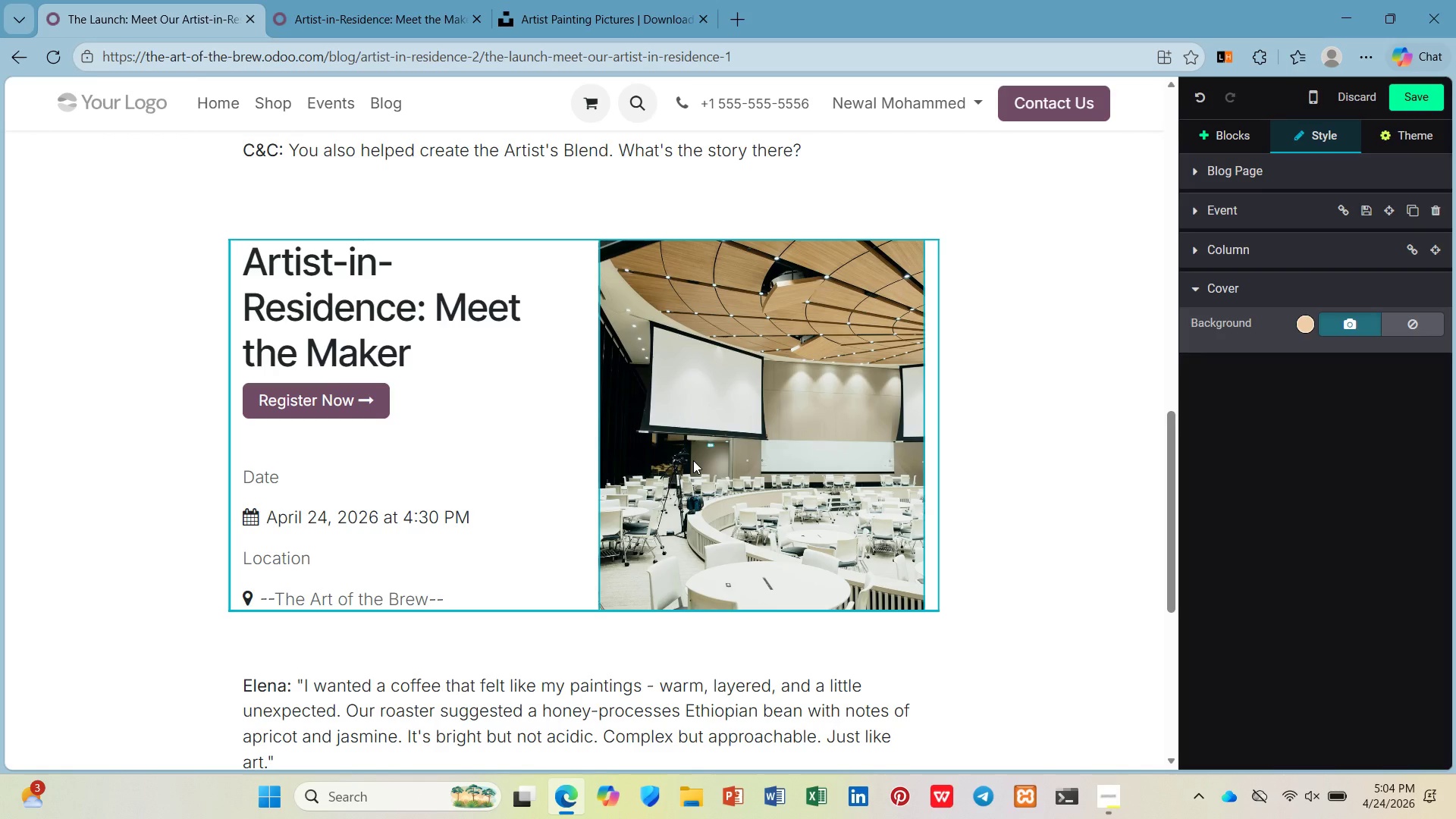 
left_click([693, 460])
 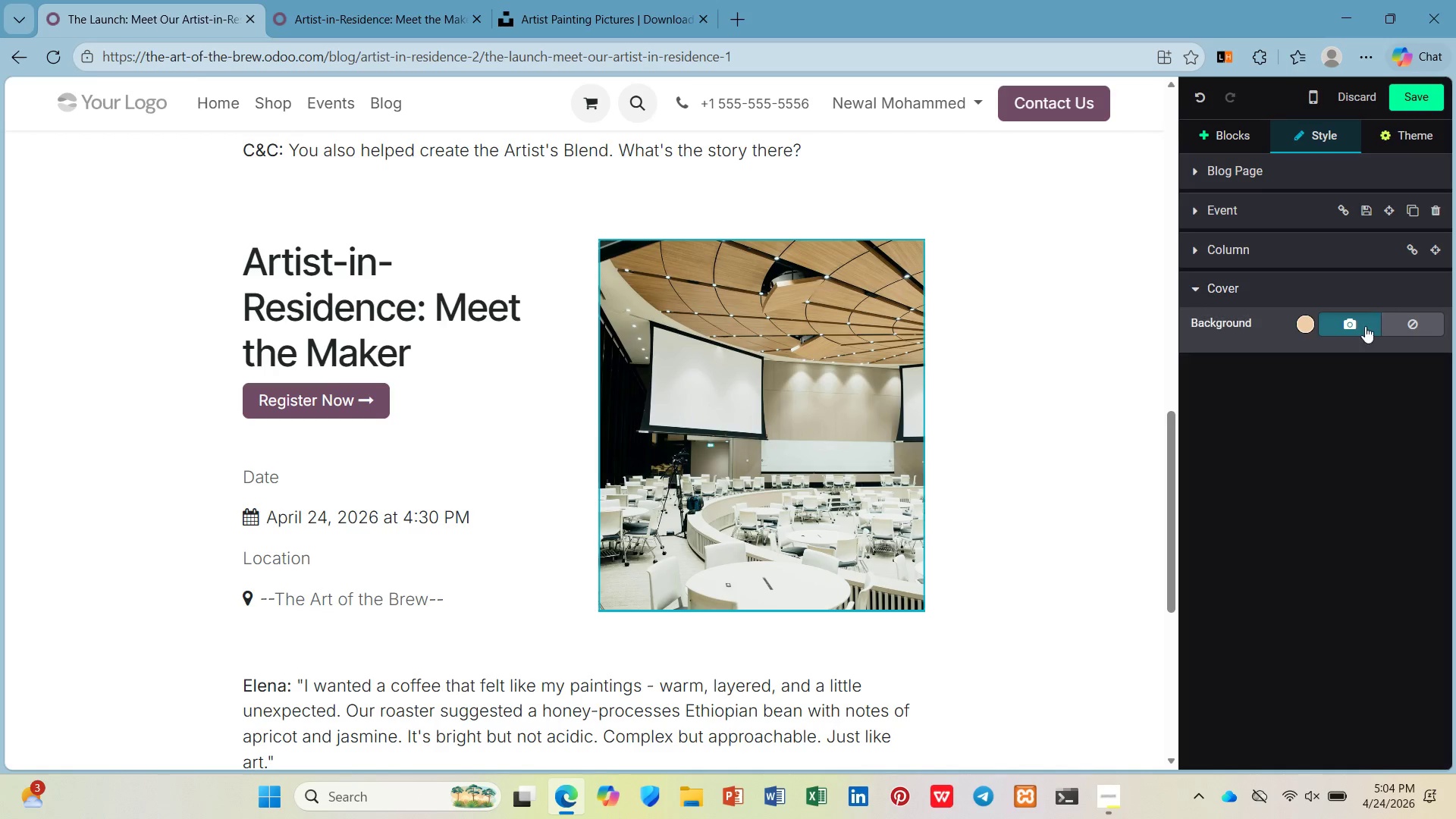 
left_click([1363, 331])
 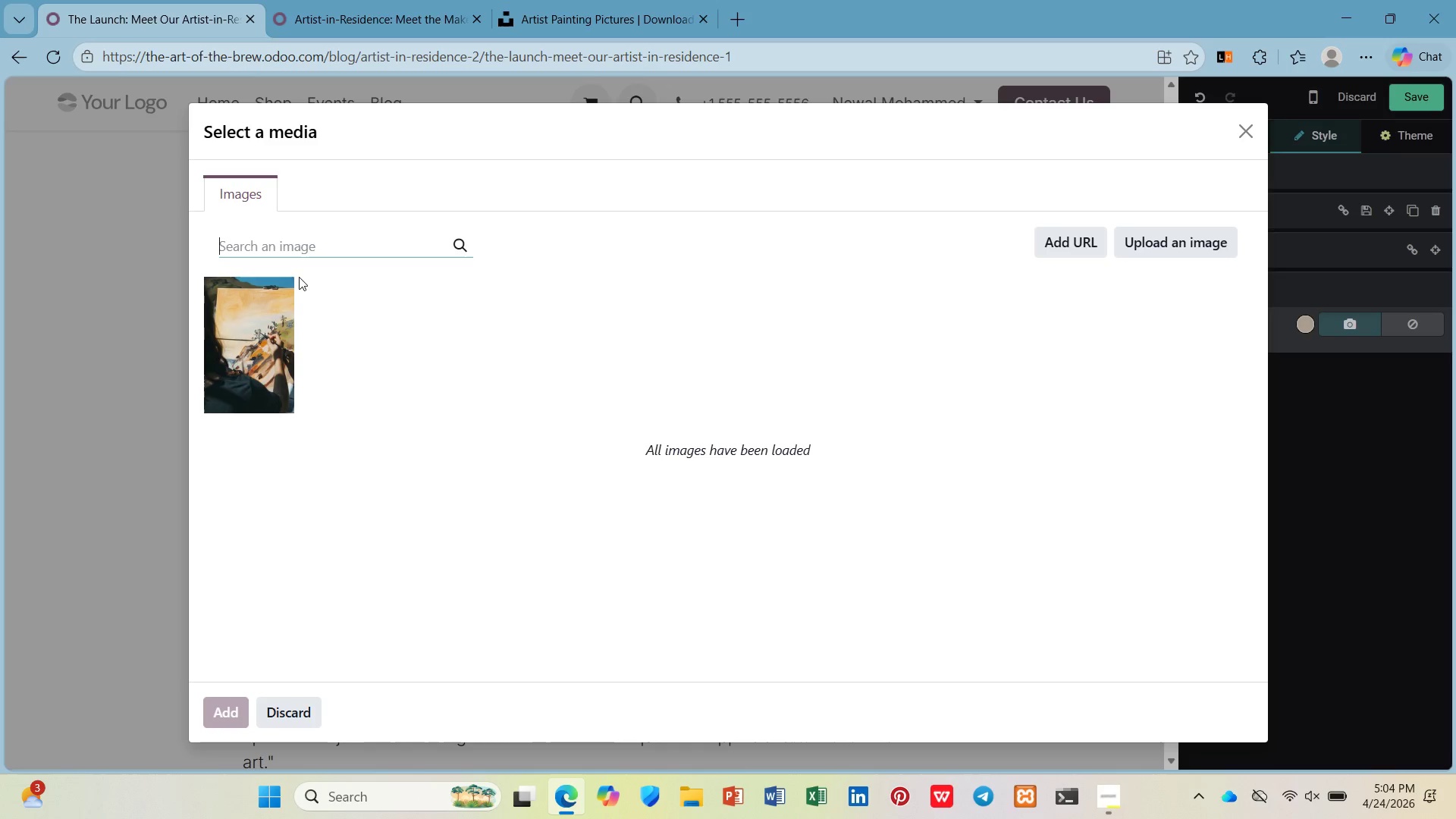 
wait(6.23)
 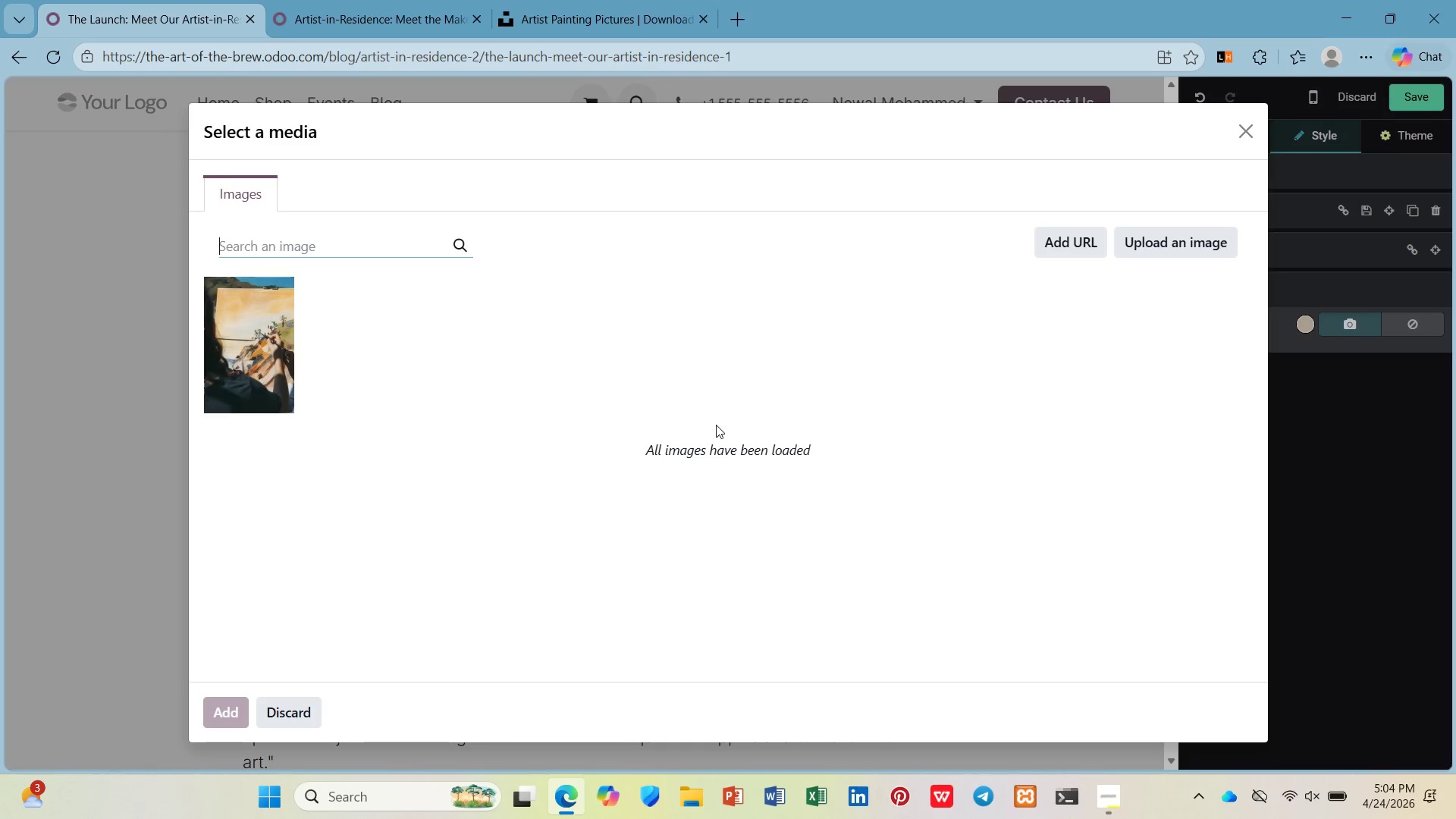 
left_click([263, 362])
 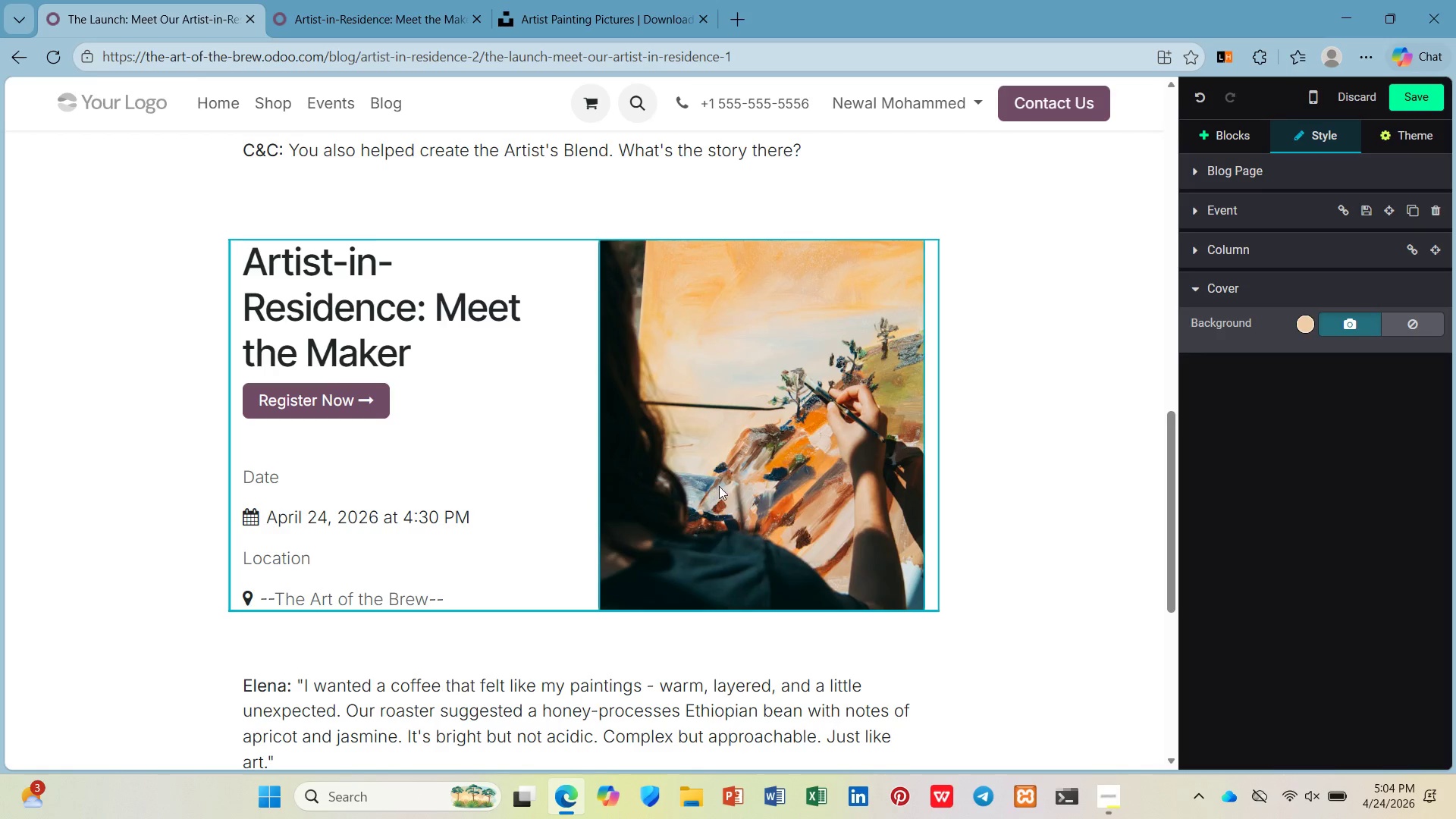 
scroll: coordinate [534, 488], scroll_direction: up, amount: 6.0
 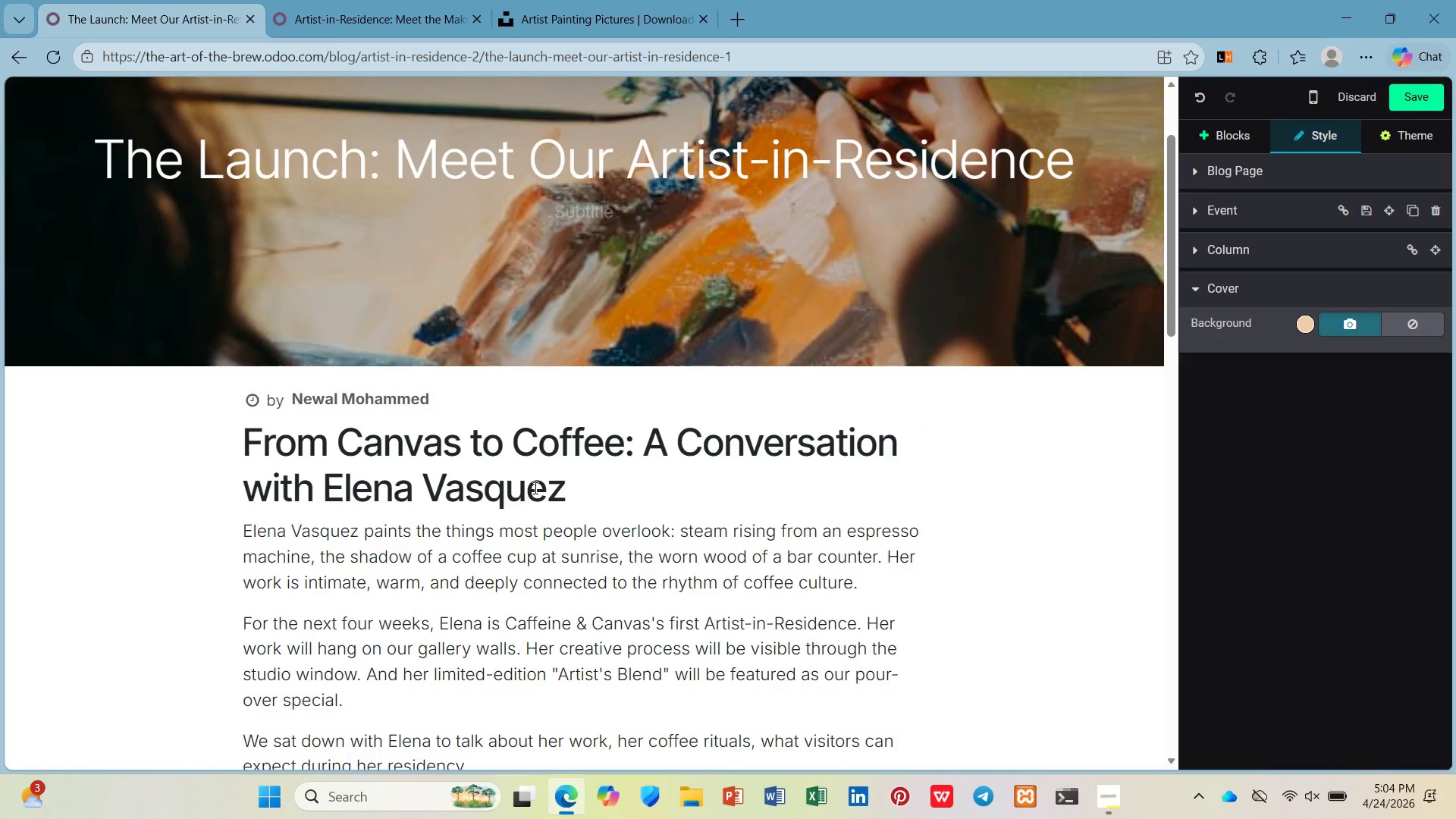 
scroll: coordinate [533, 488], scroll_direction: down, amount: 7.0
 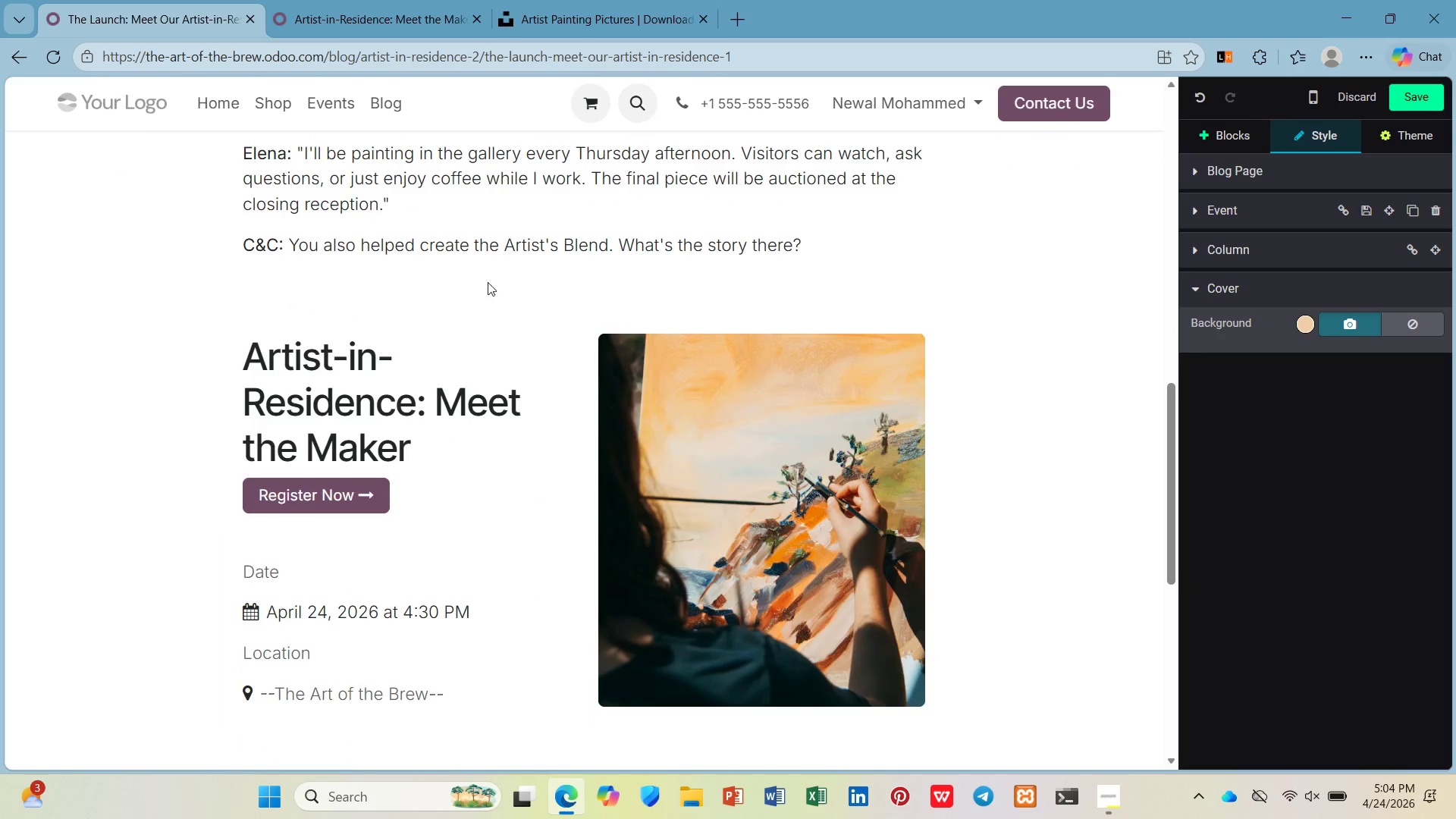 
left_click([315, 0])
 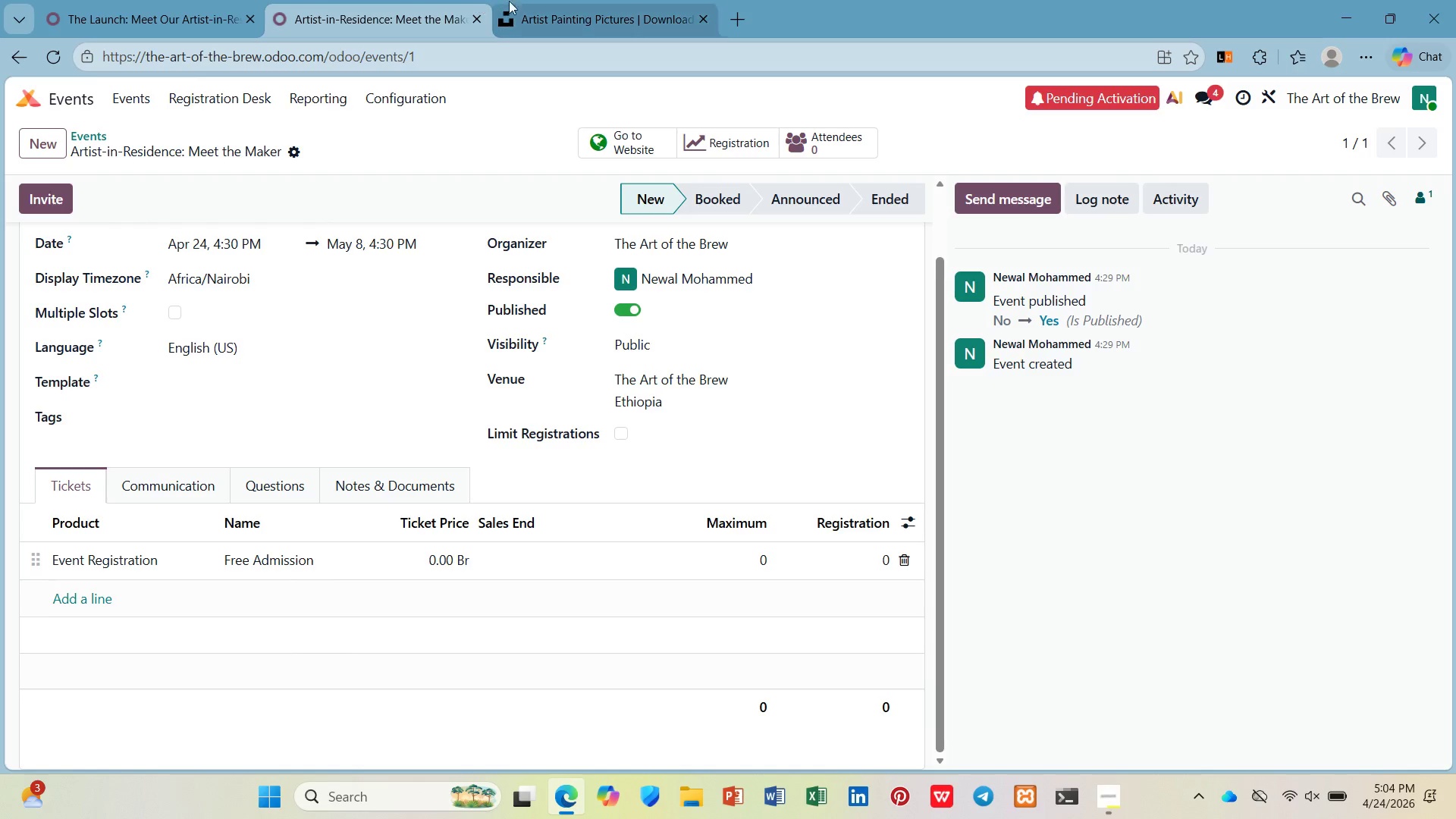 
left_click_drag(start_coordinate=[548, 2], to_coordinate=[546, 6])
 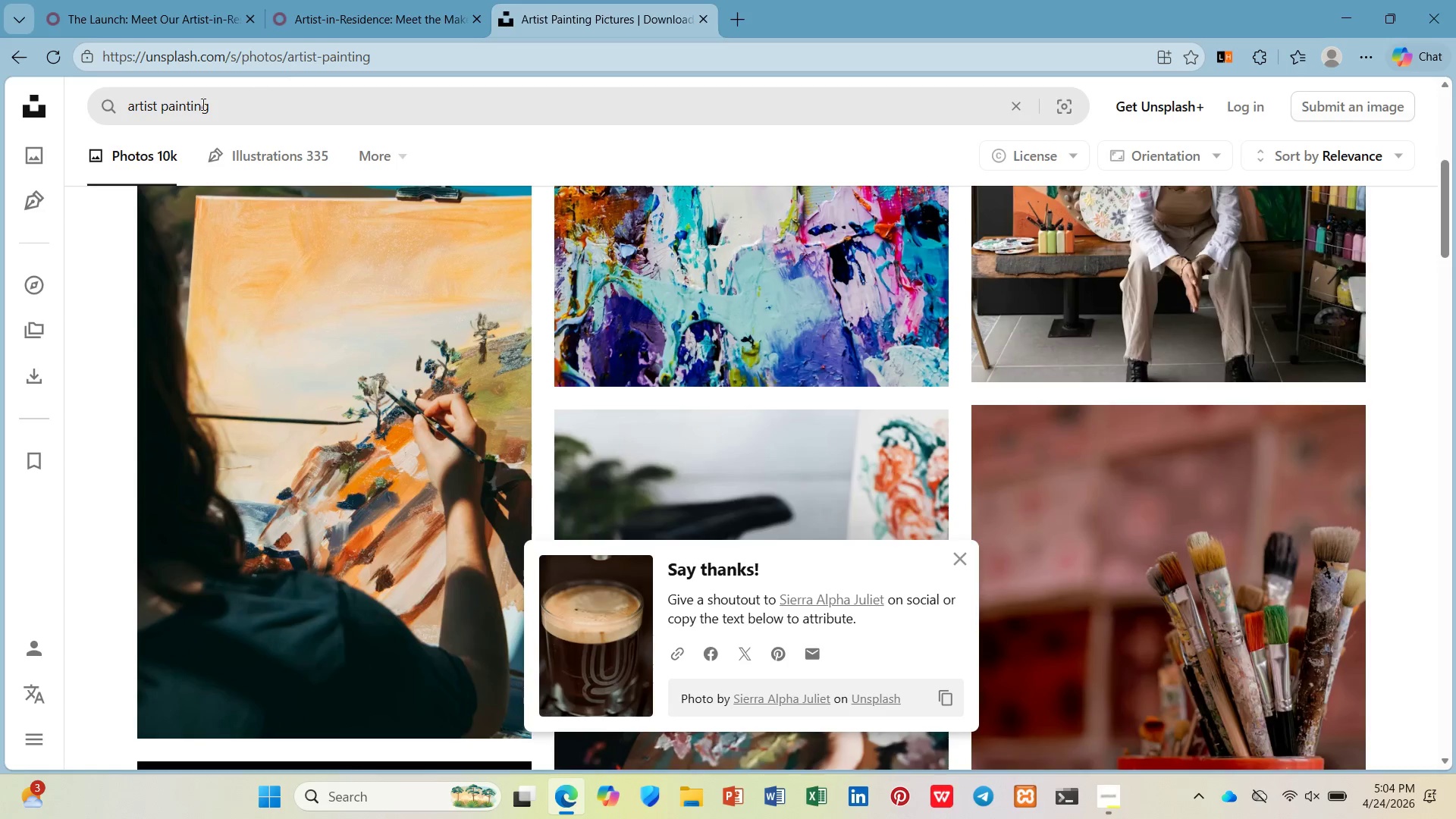 
left_click([113, 106])
 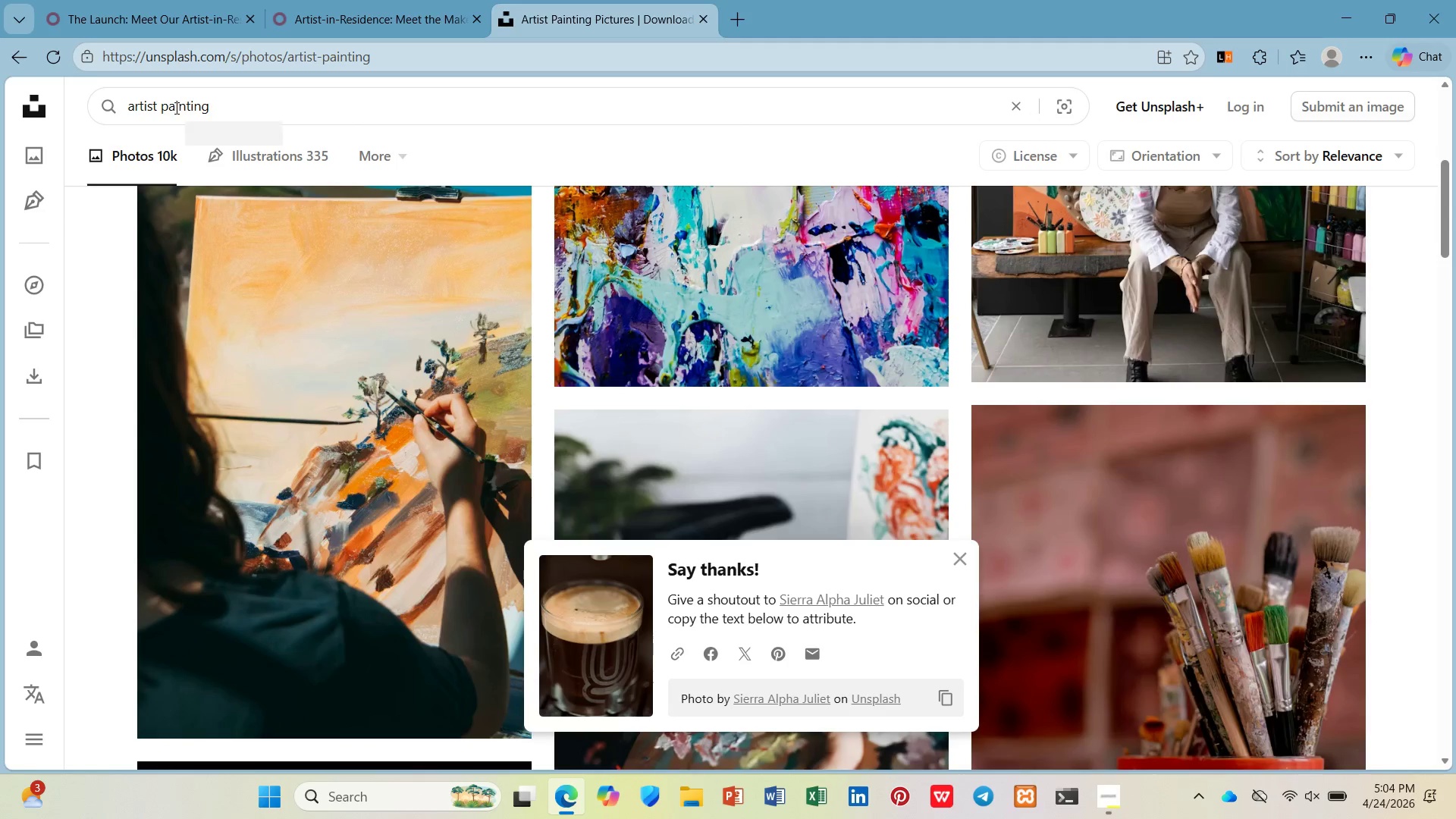 
double_click([175, 108])
 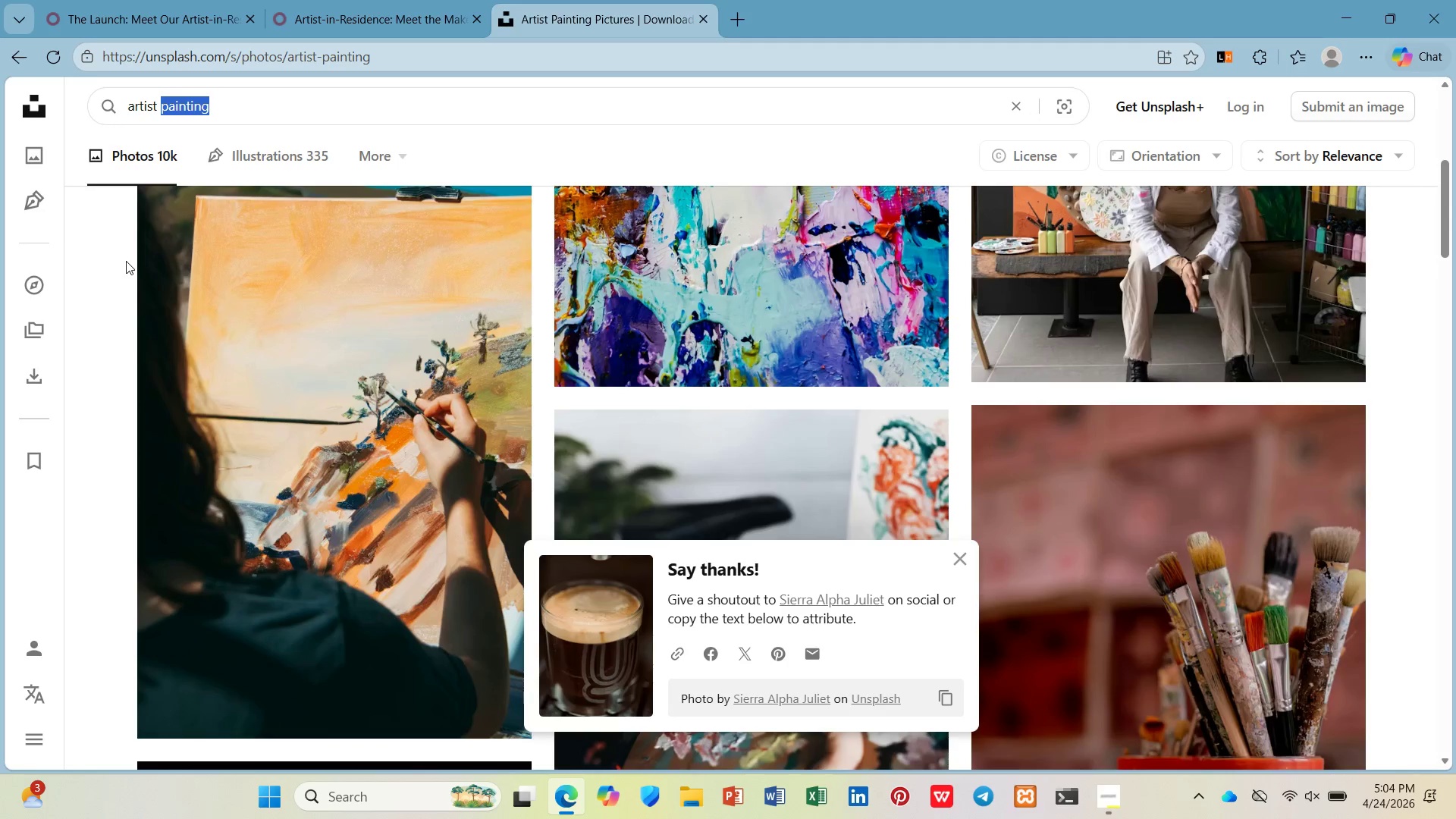 
key(Backspace)
key(Backspace)
type(painting coffee)
 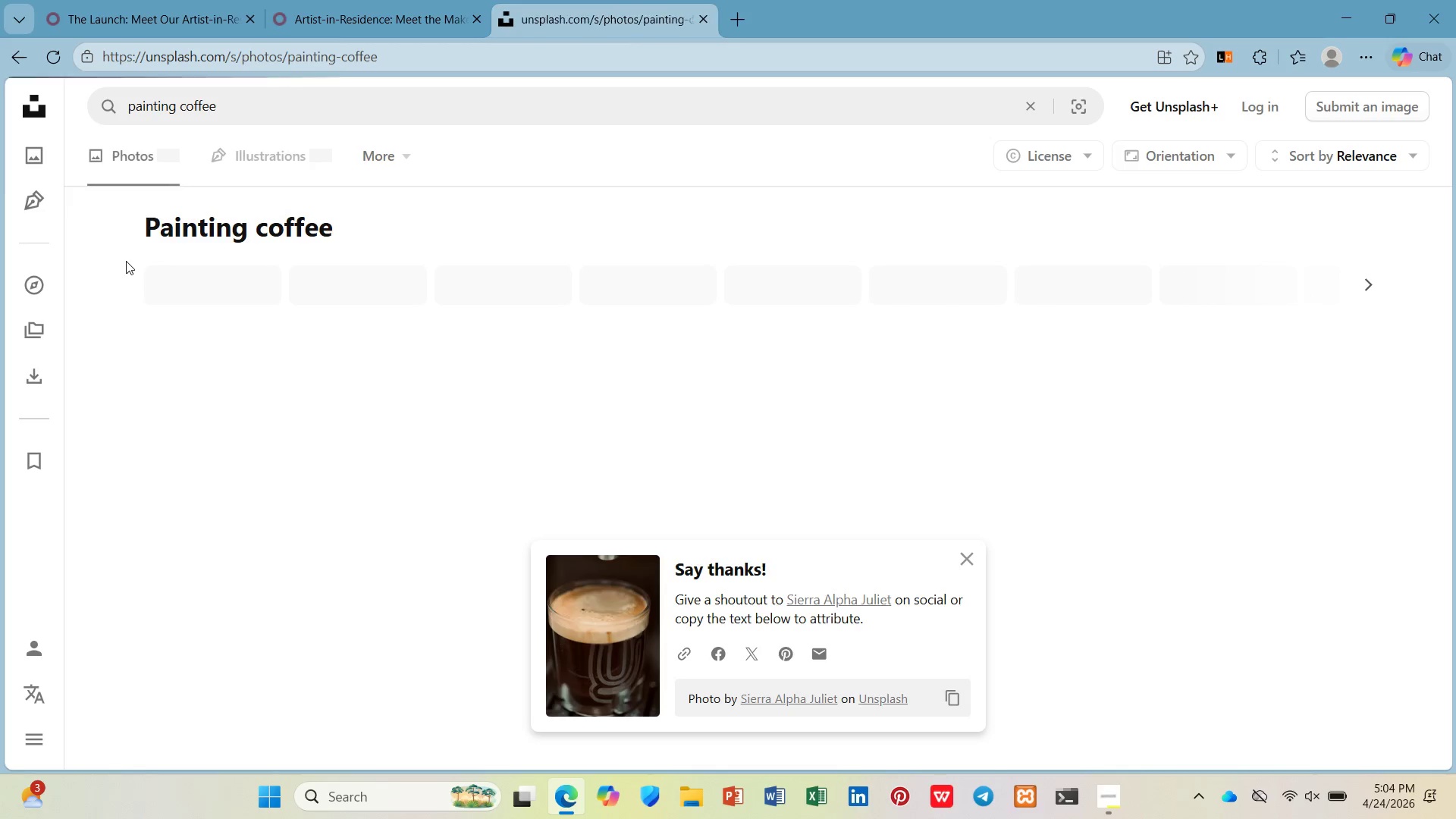 
key(Enter)
 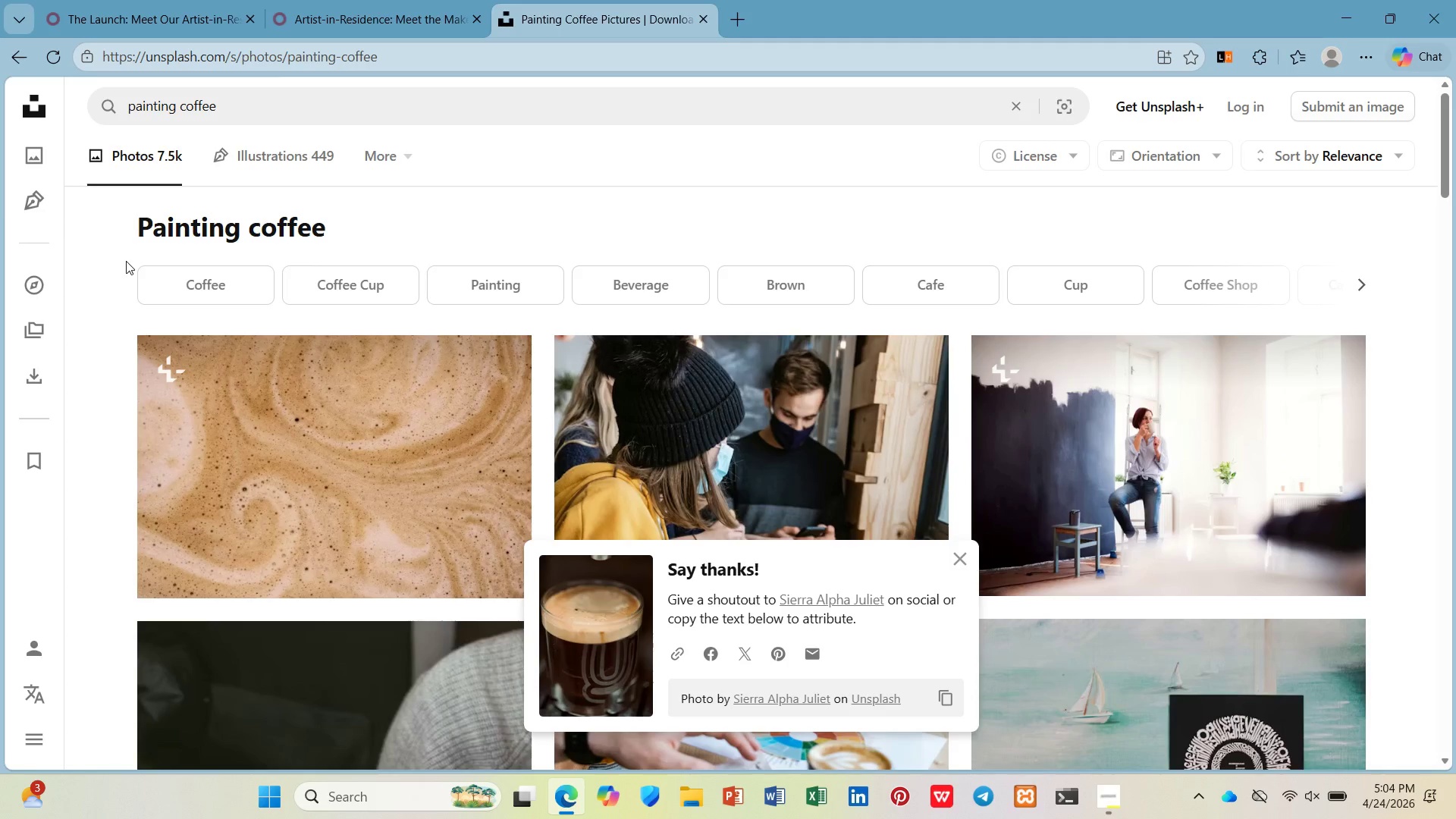 
wait(5.34)
 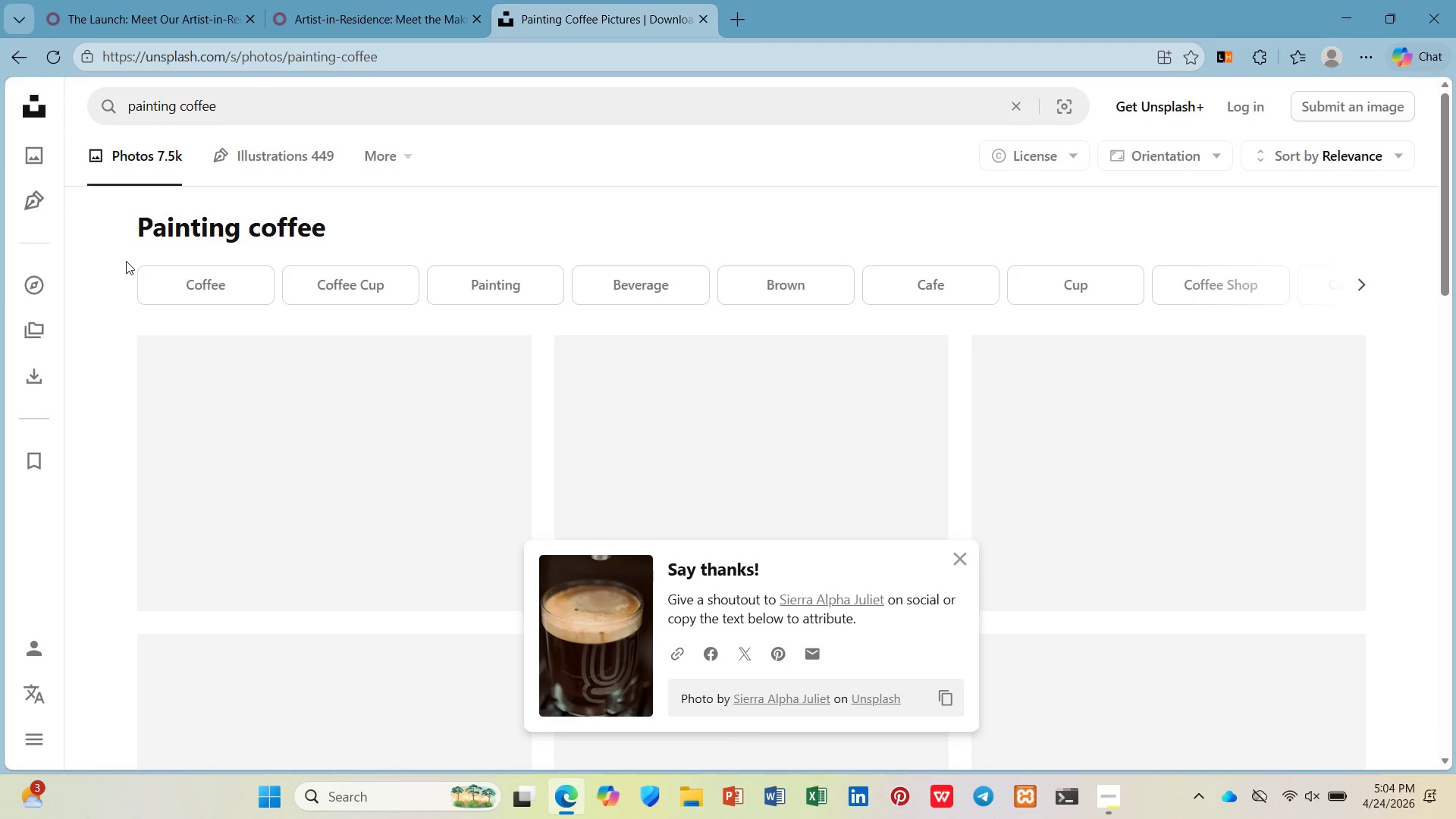 
scroll: coordinate [123, 268], scroll_direction: down, amount: 10.0
 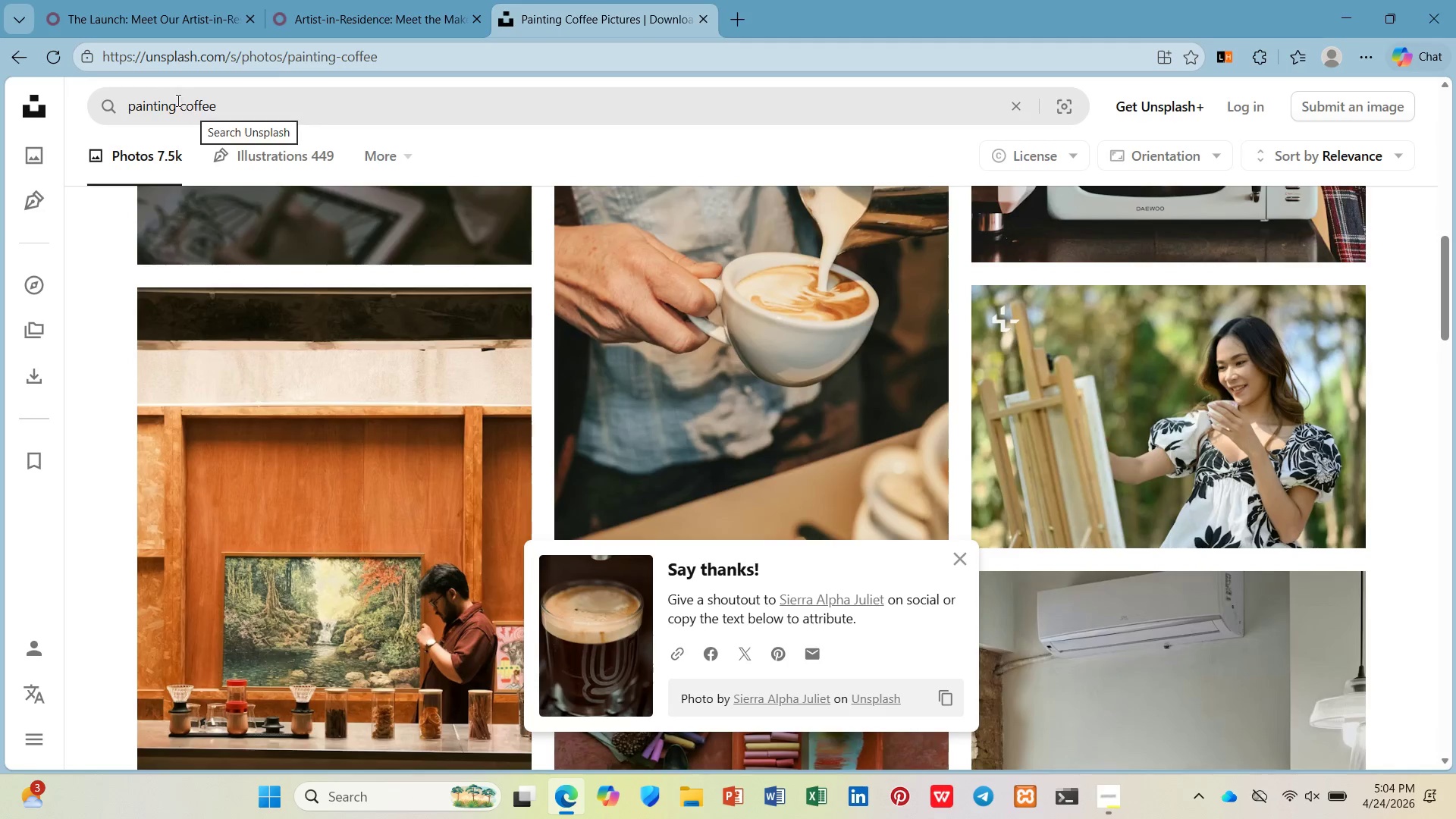 
left_click([178, 103])
 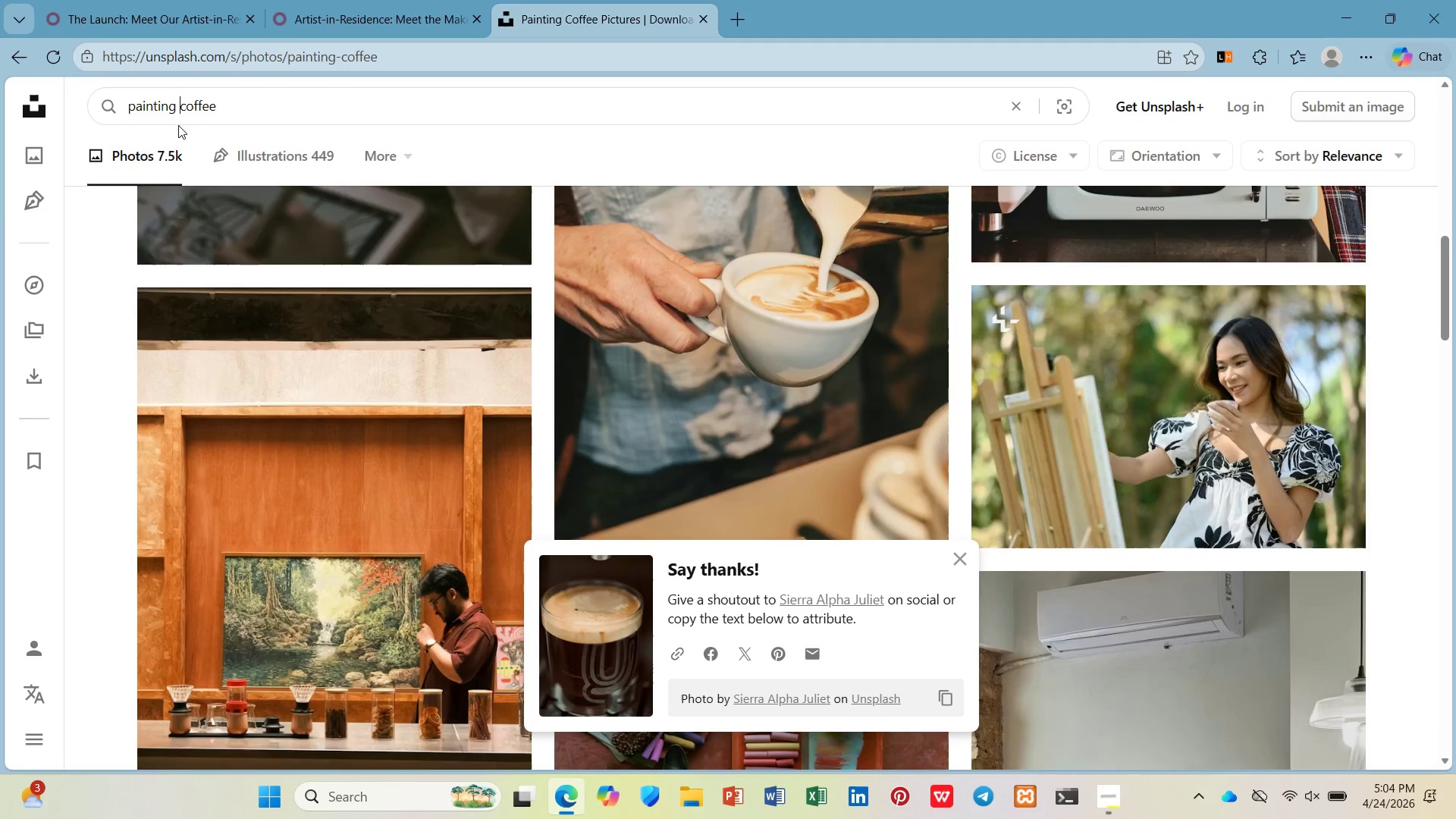 
type(ofa )
 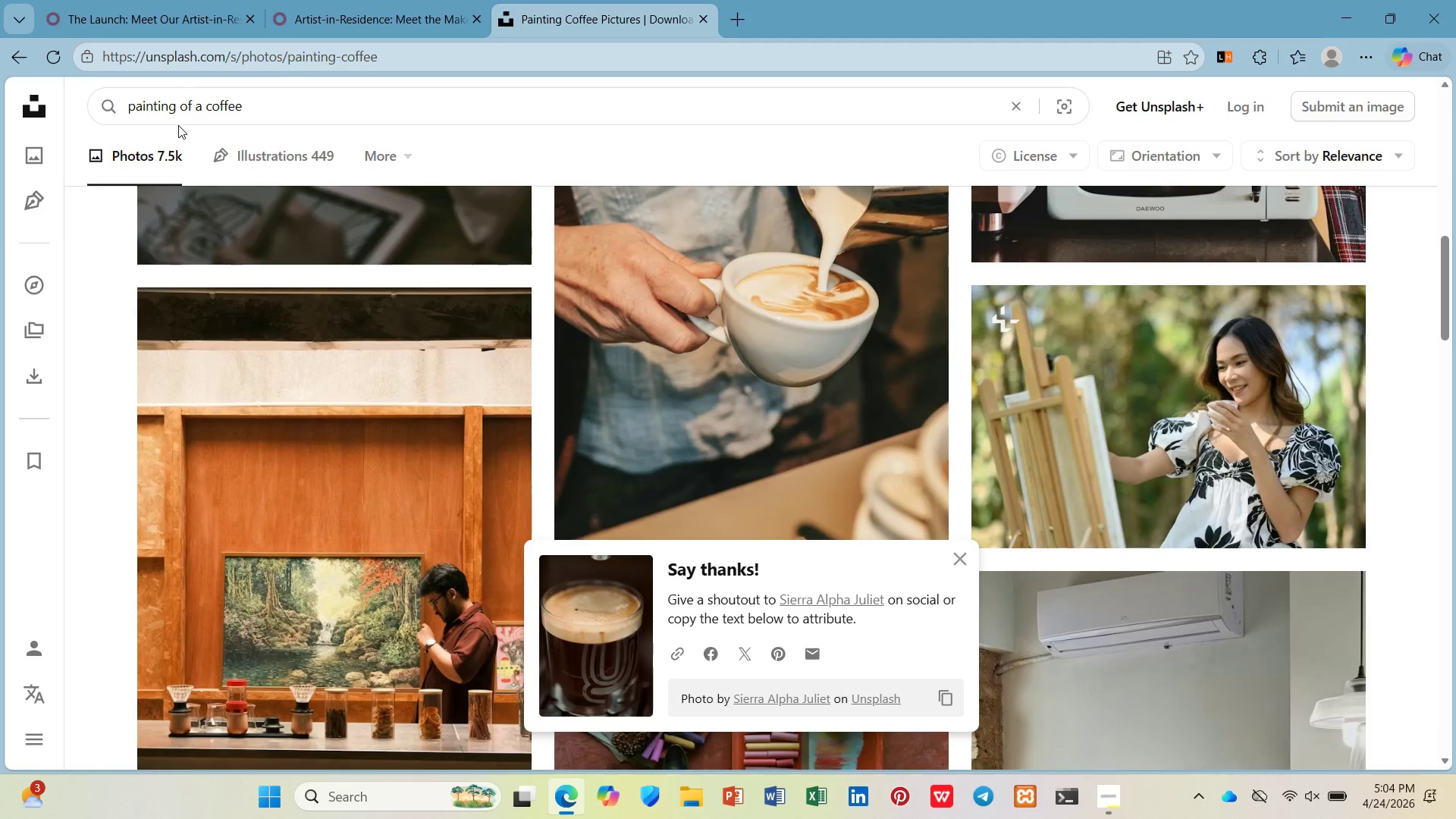 
key(Enter)
 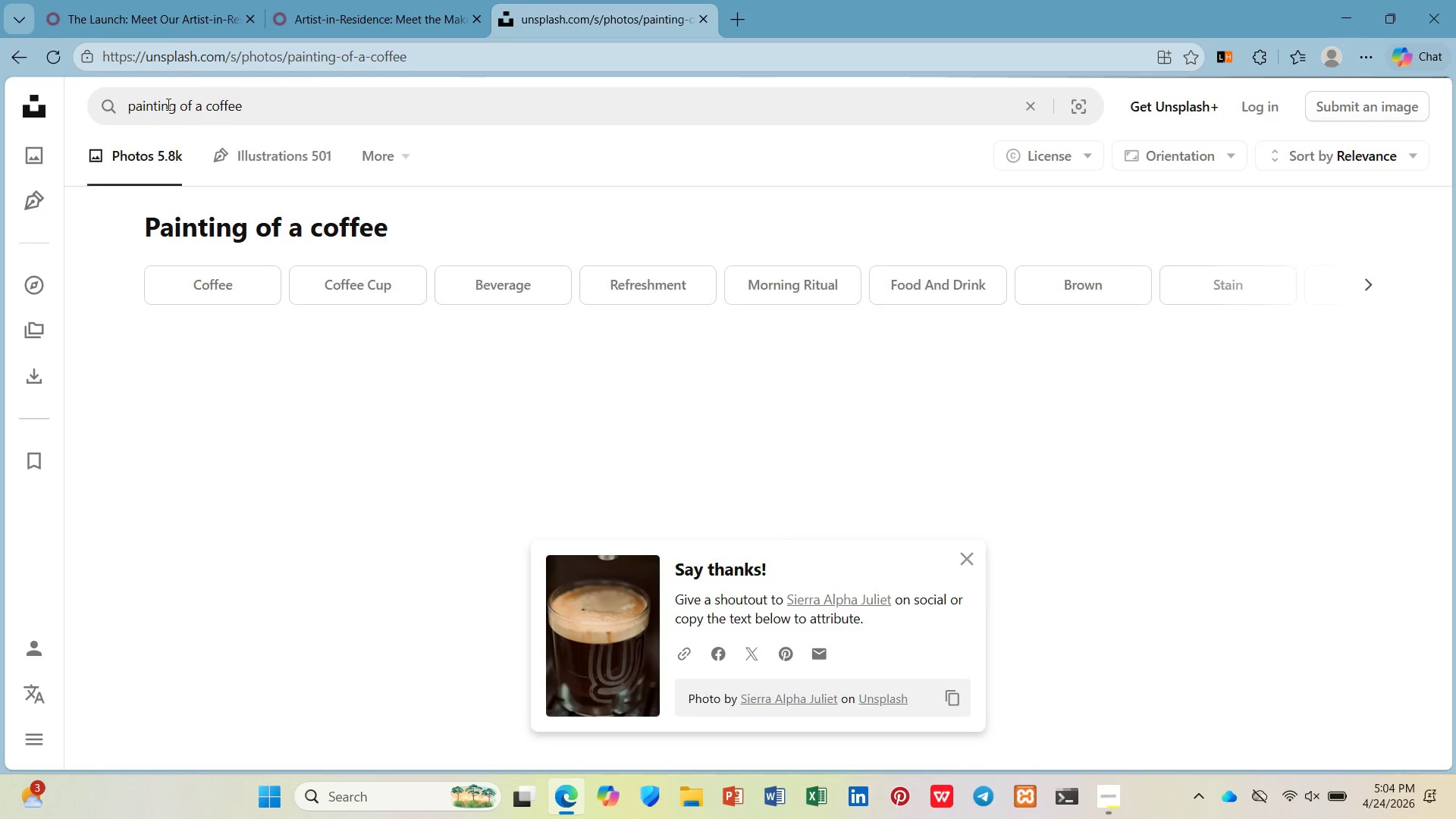 
left_click([180, 0])
 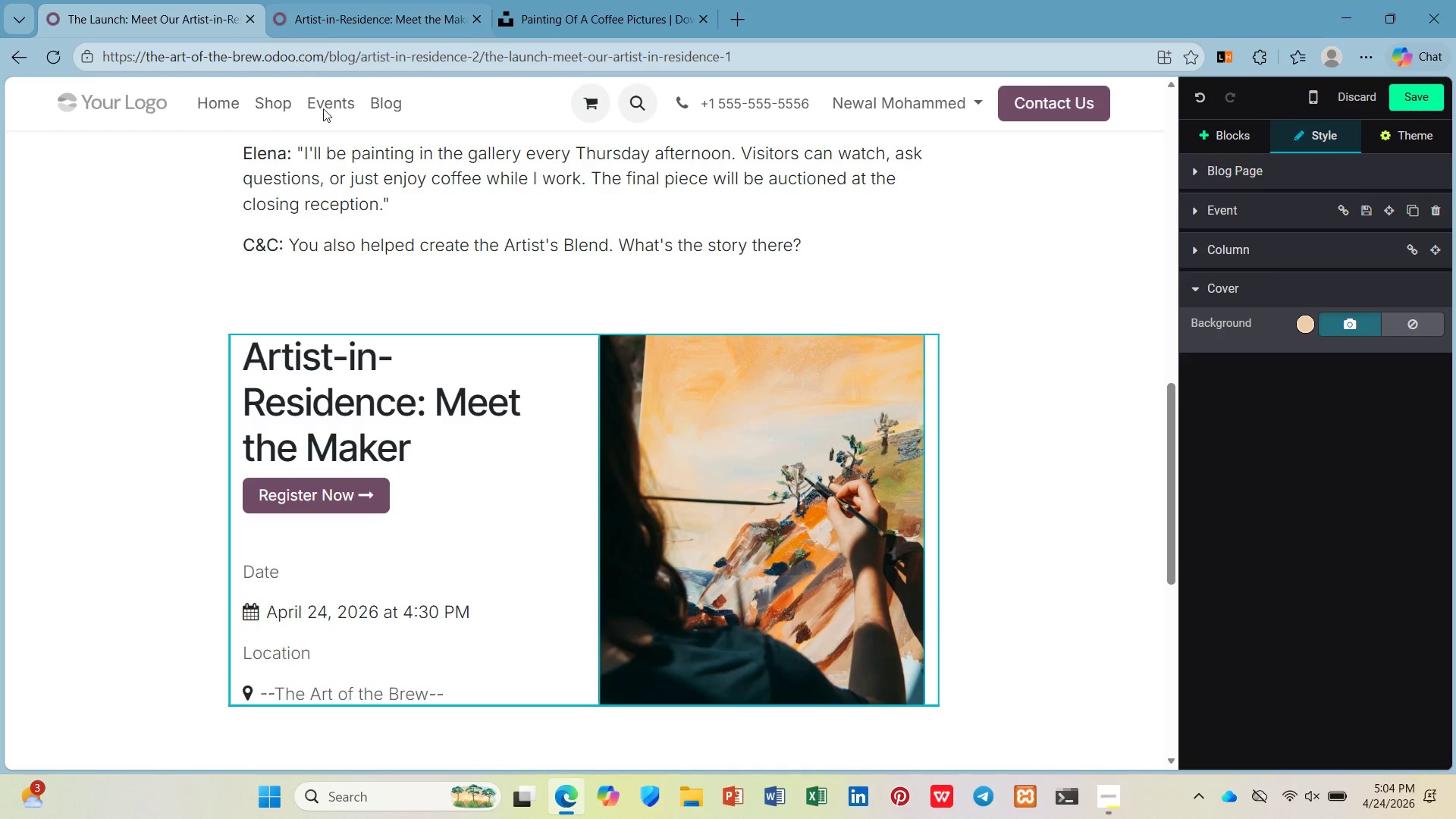 
left_click([333, 5])
 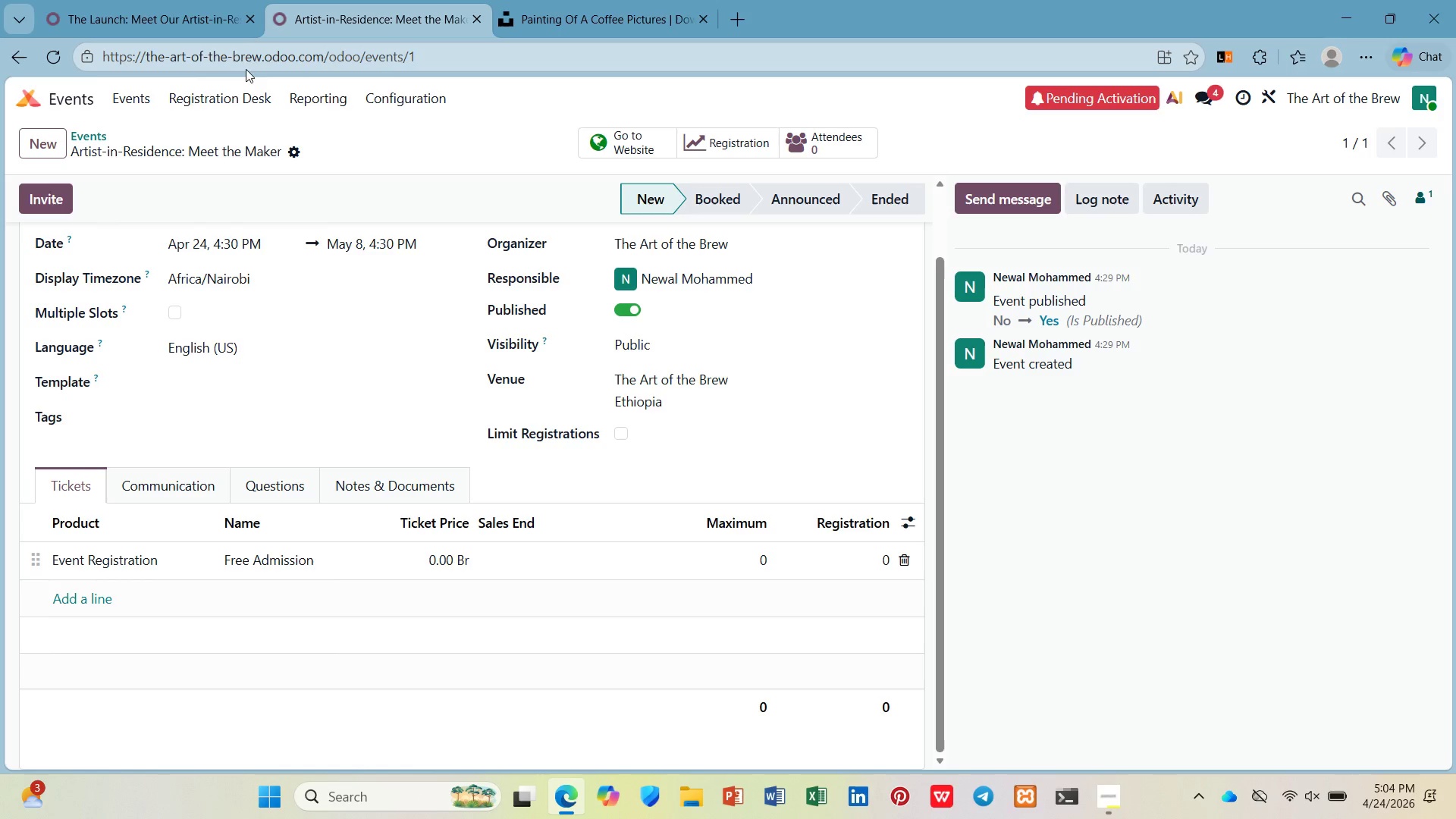 
left_click([202, 0])
 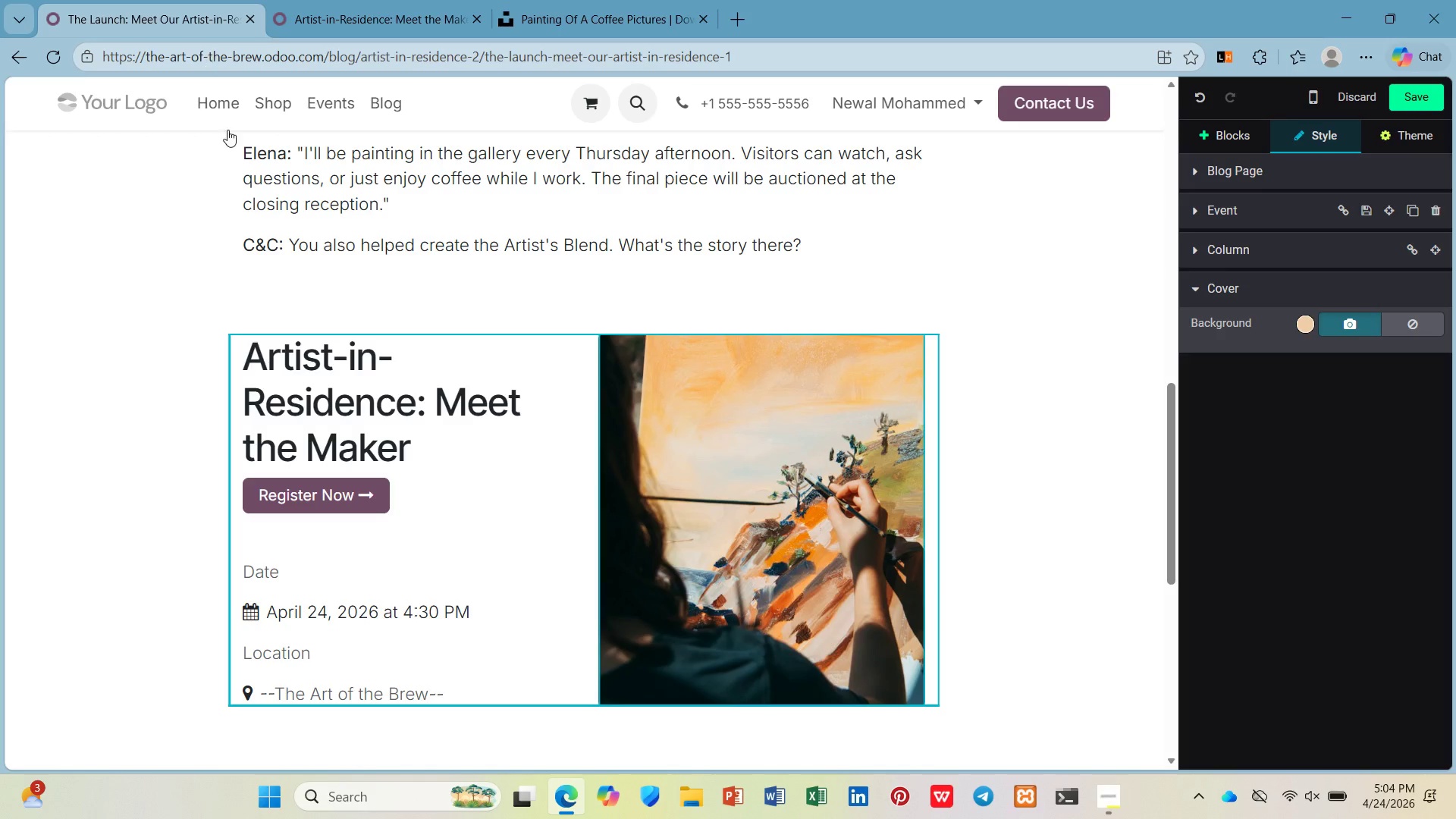 
scroll: coordinate [291, 250], scroll_direction: up, amount: 6.0
 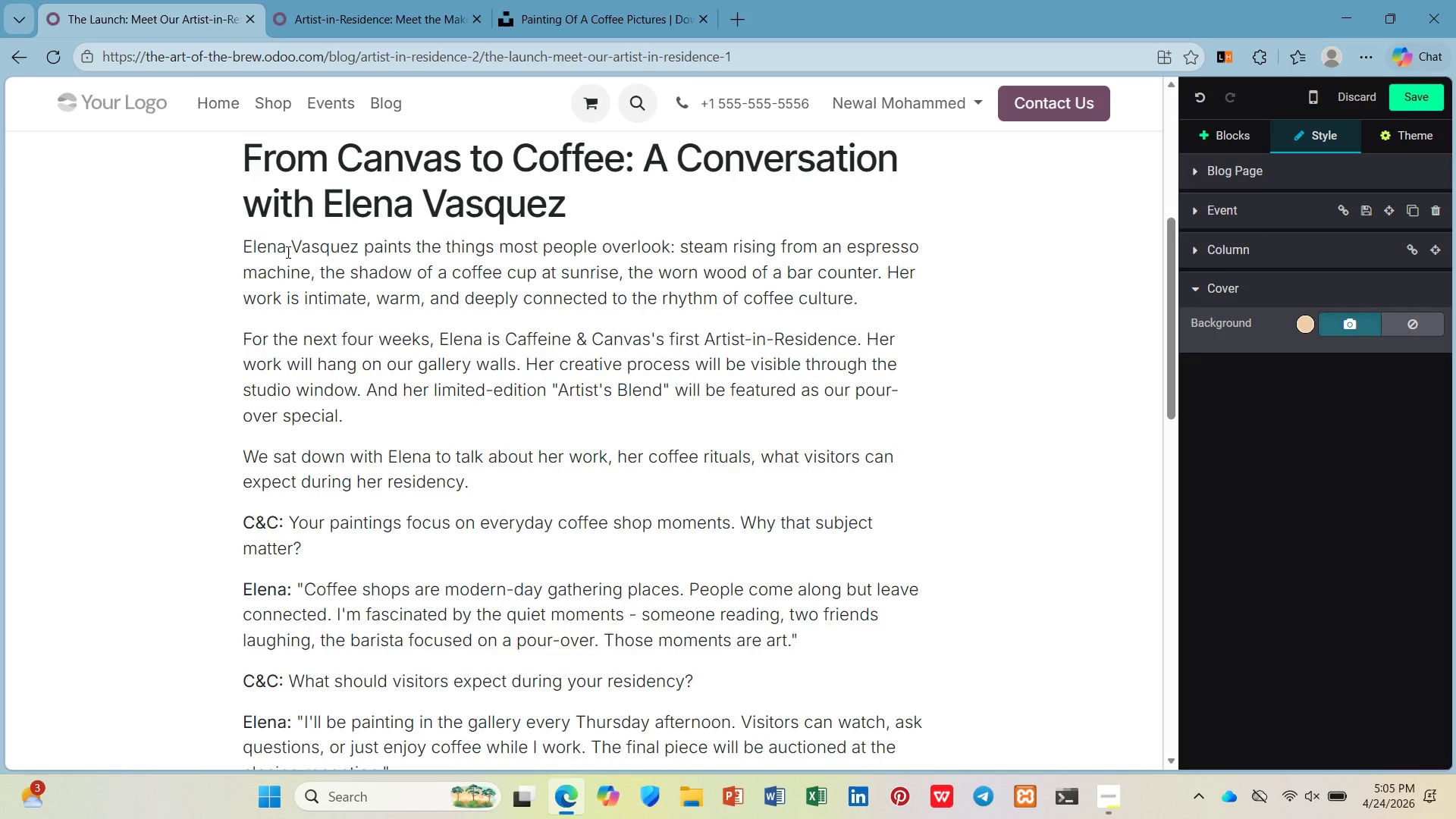 
wait(6.68)
 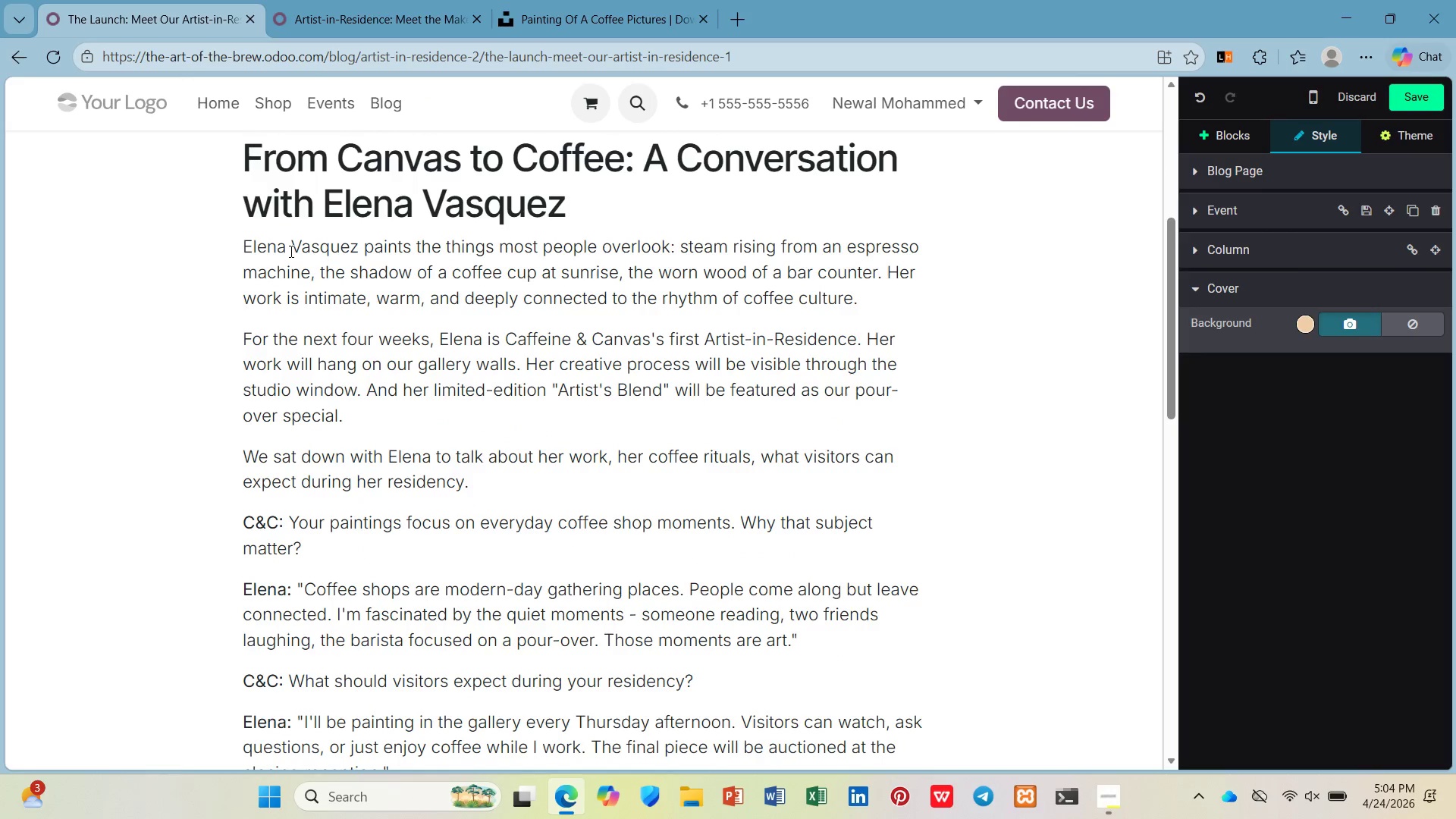 
left_click([321, 0])
 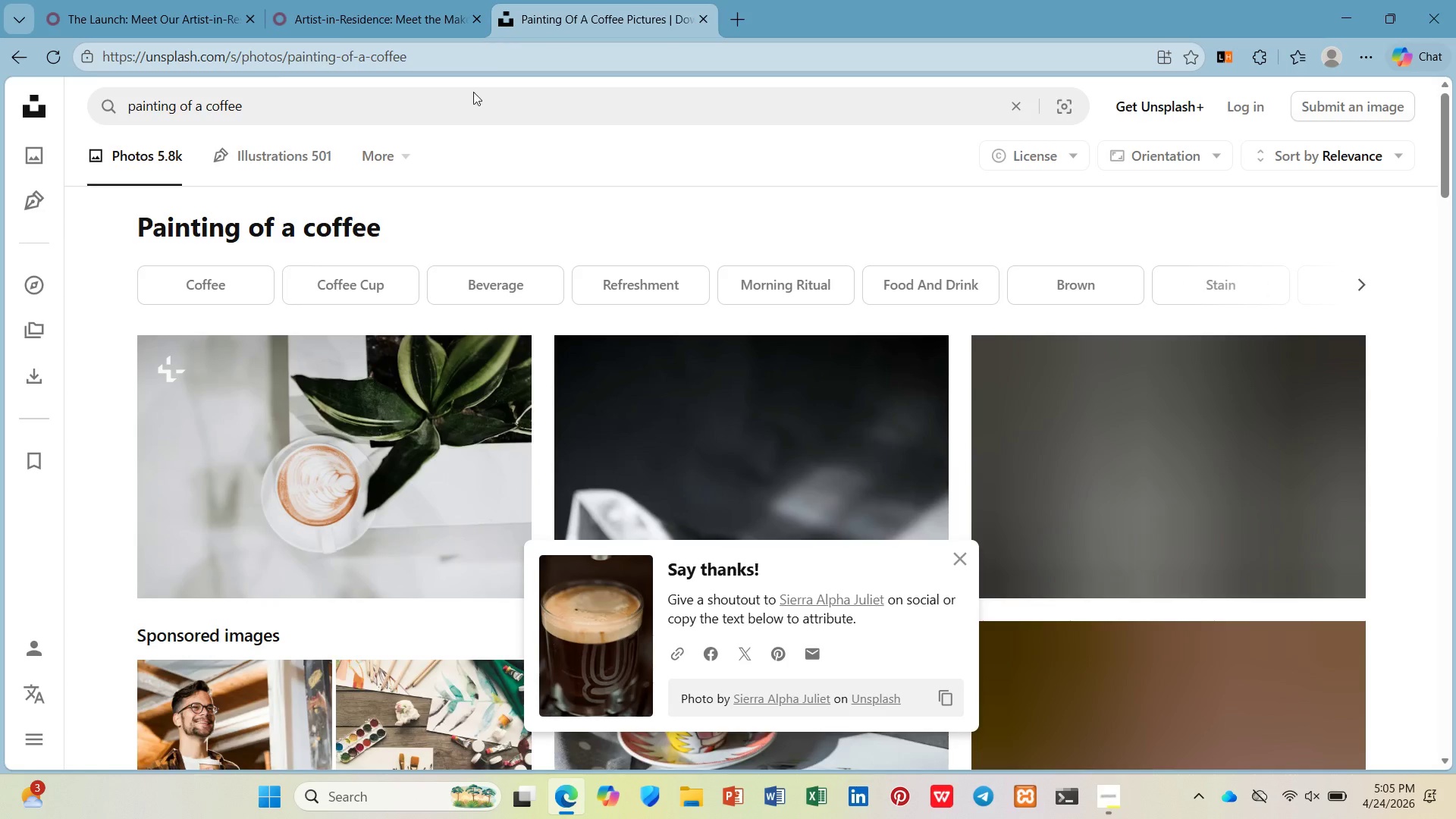 
scroll: coordinate [411, 348], scroll_direction: down, amount: 12.0
 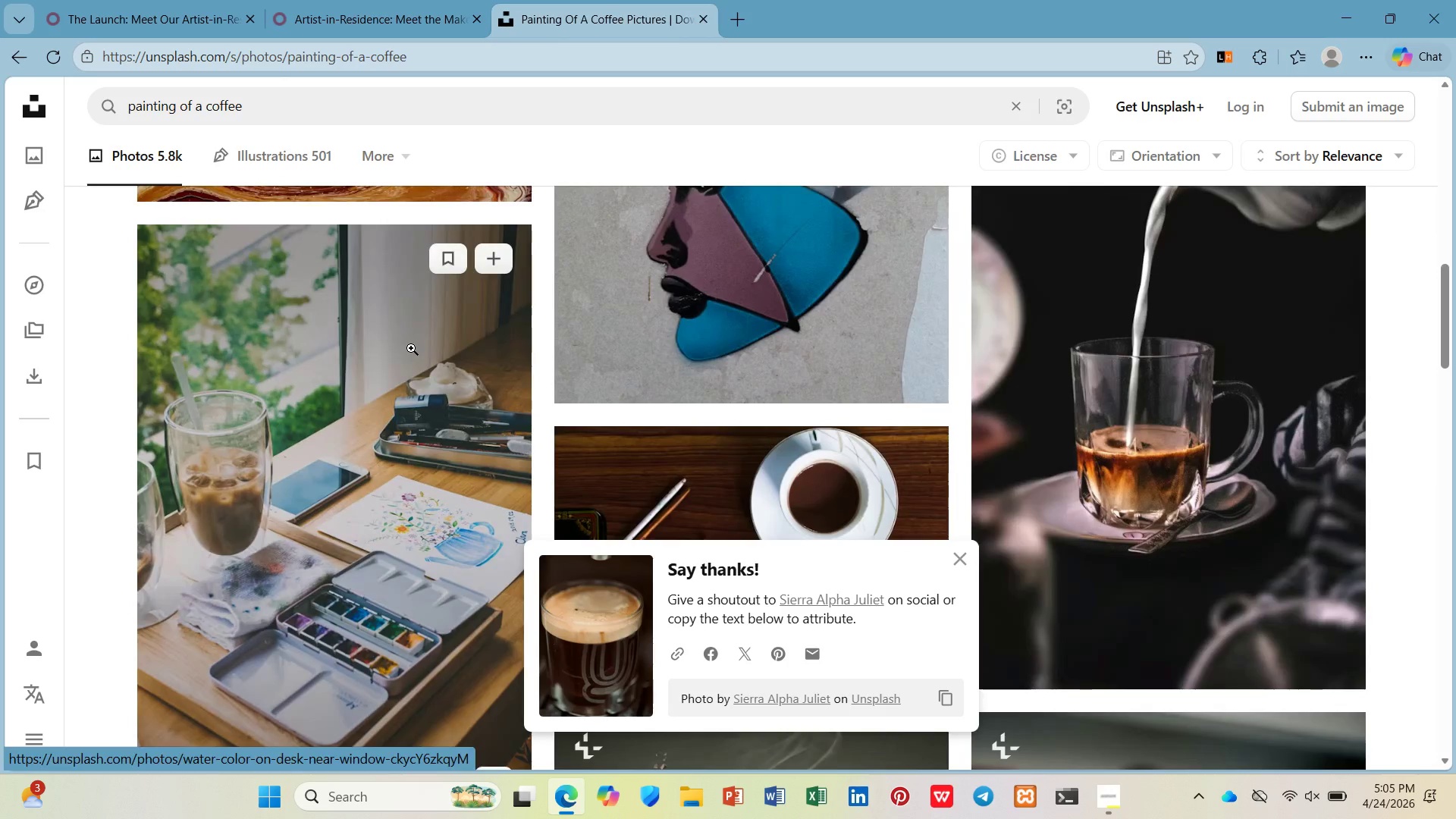 
scroll: coordinate [410, 350], scroll_direction: up, amount: 3.0
 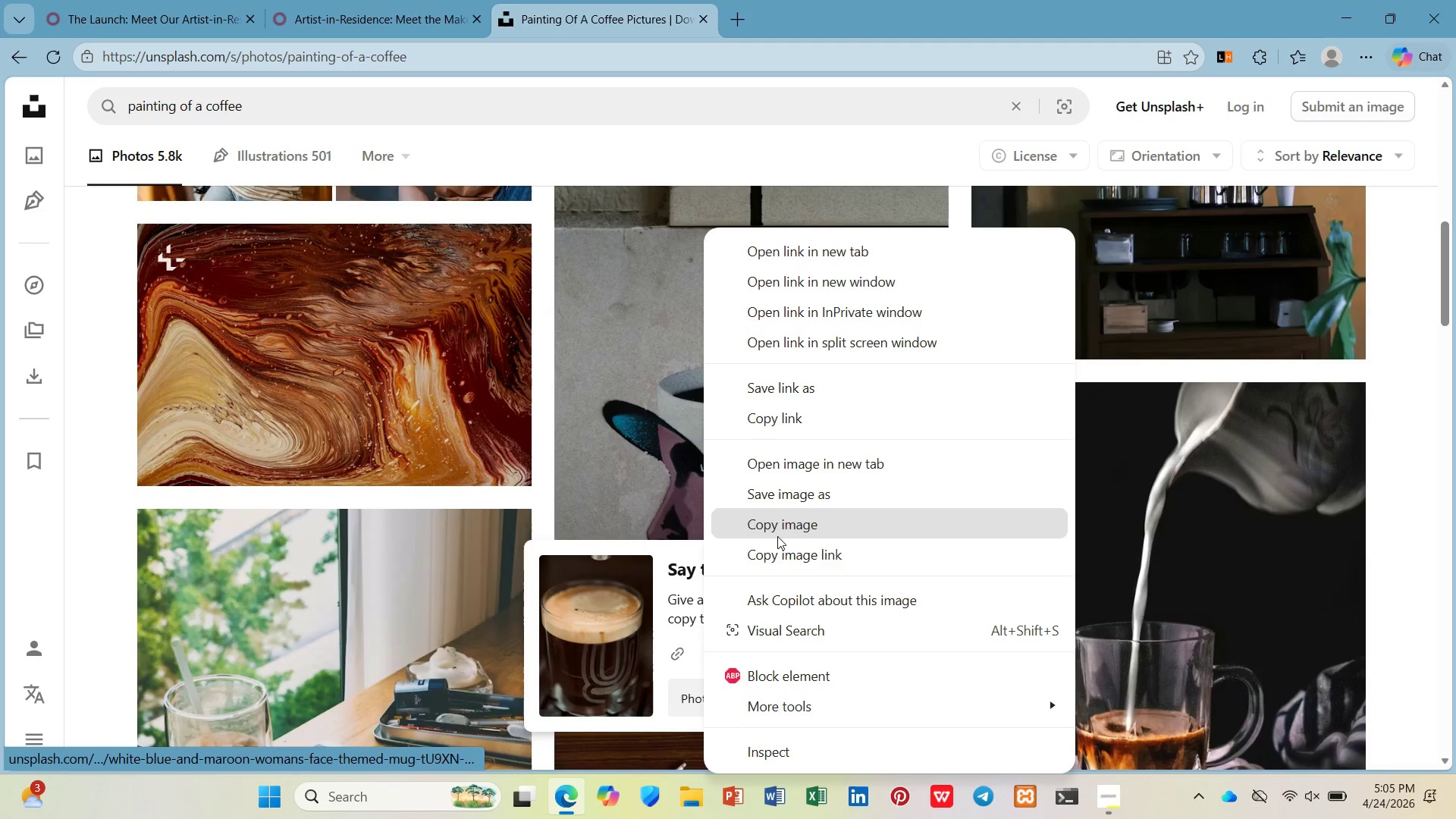 
left_click([777, 551])
 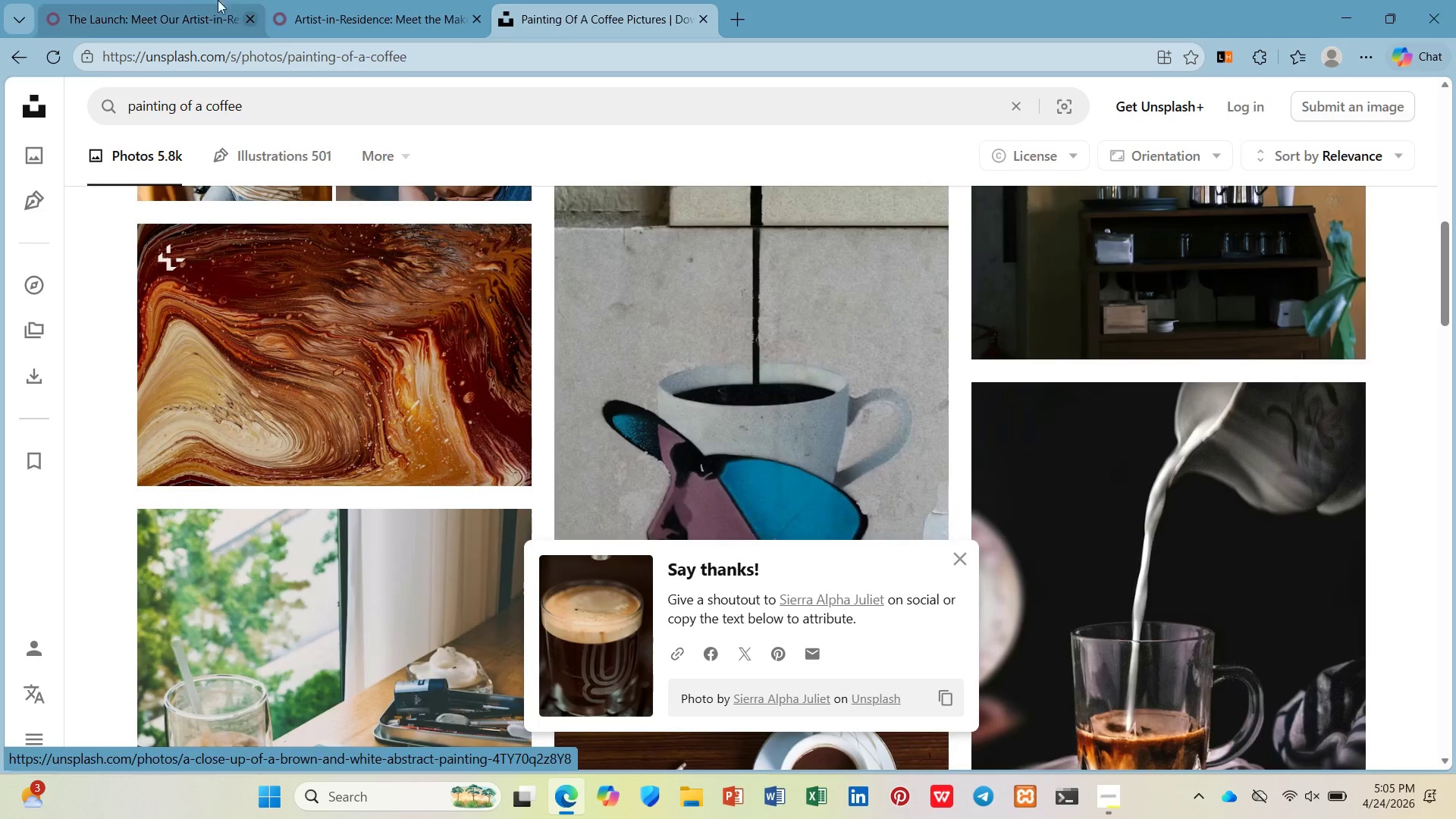 
left_click([179, 0])
 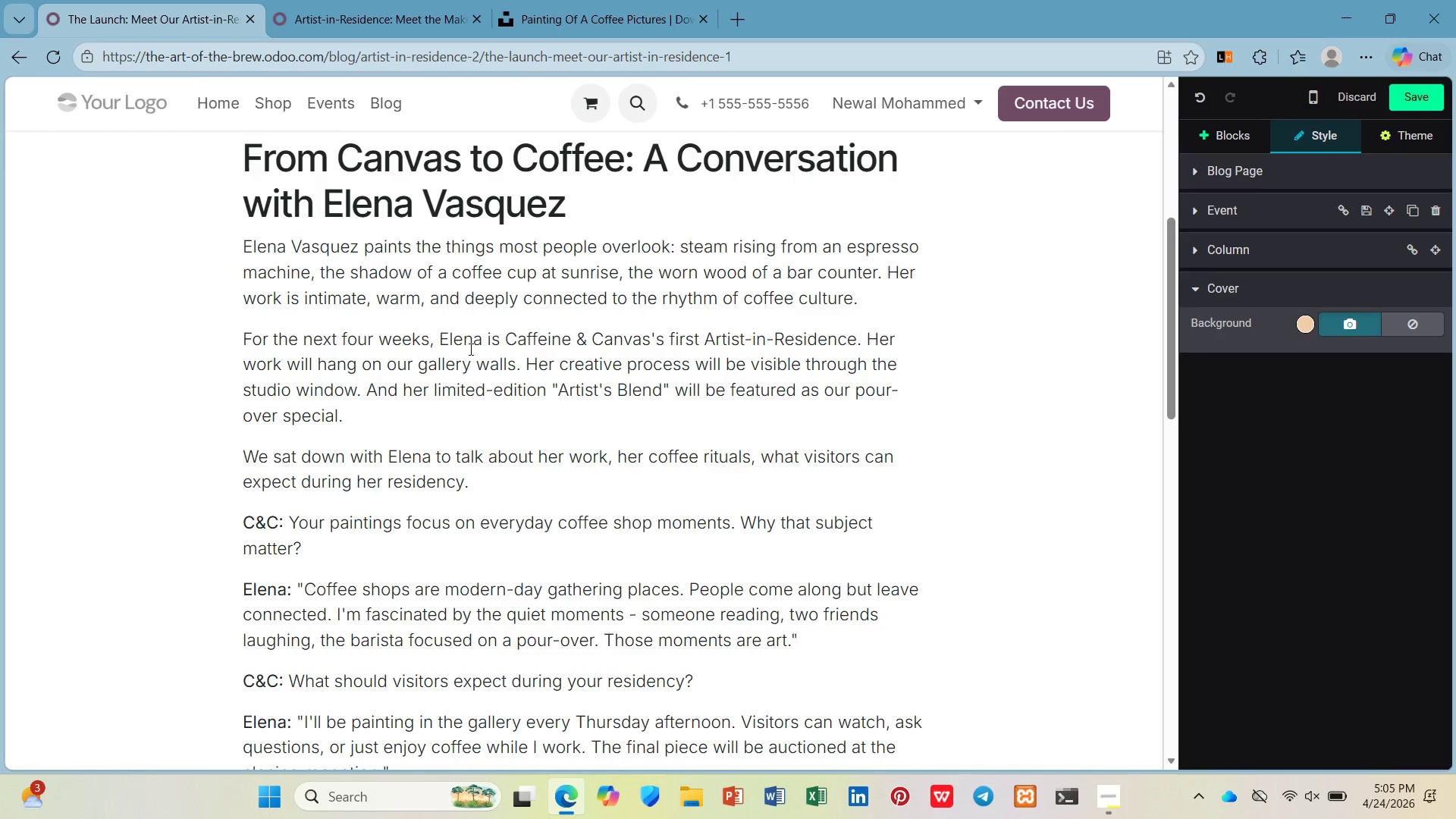 
scroll: coordinate [519, 465], scroll_direction: down, amount: 6.0
 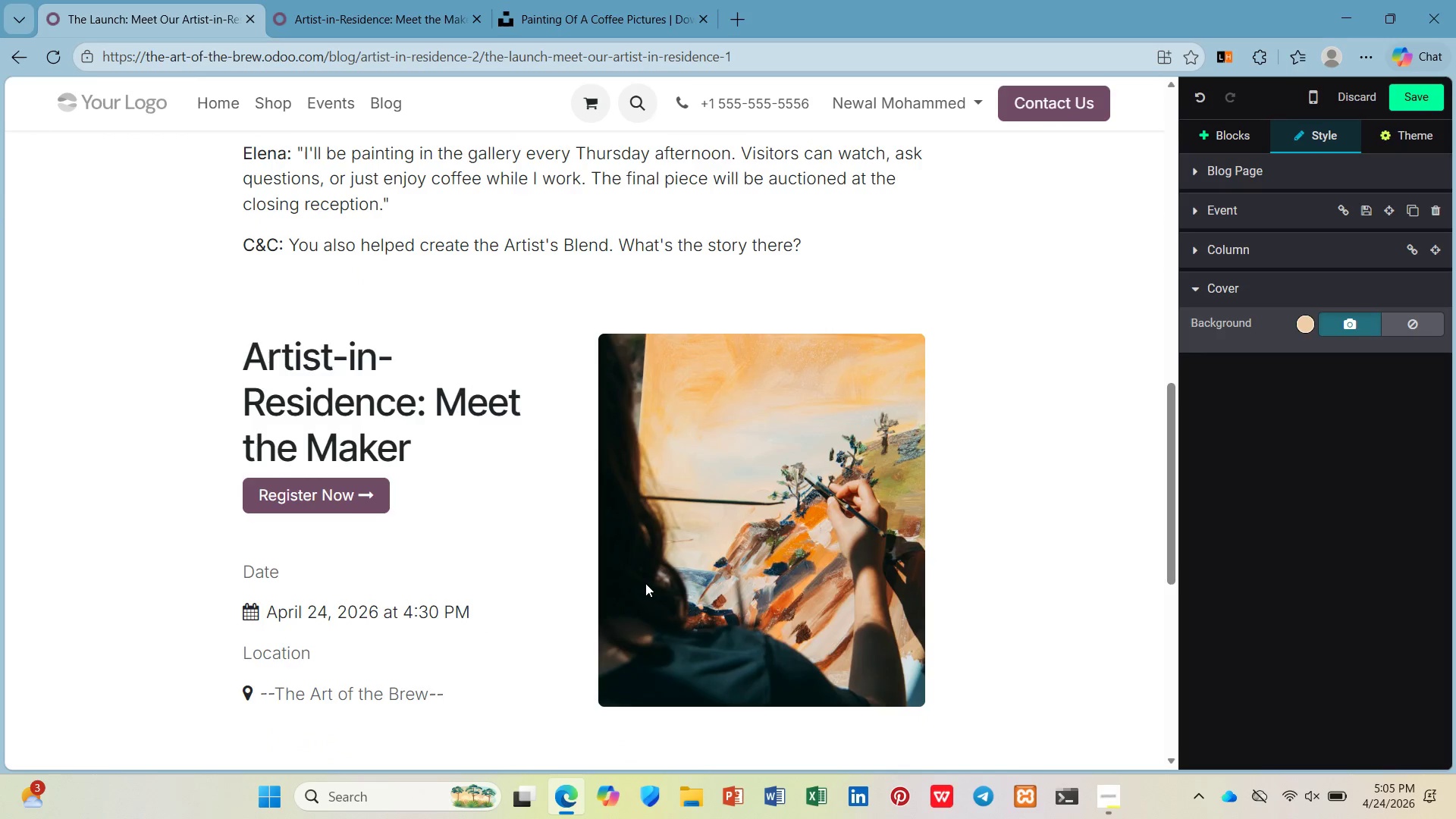 
left_click([645, 584])
 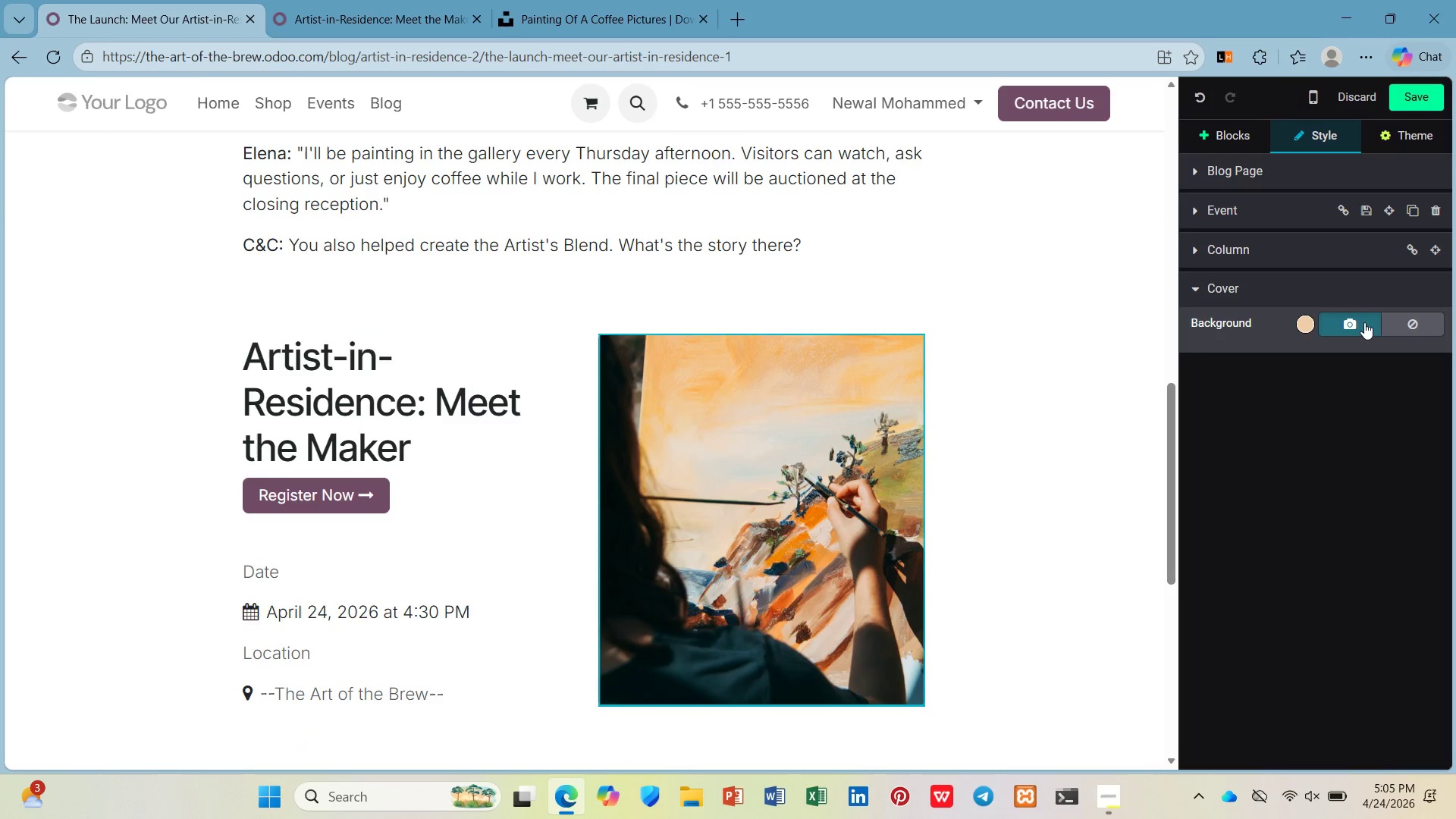 
left_click([890, 494])
 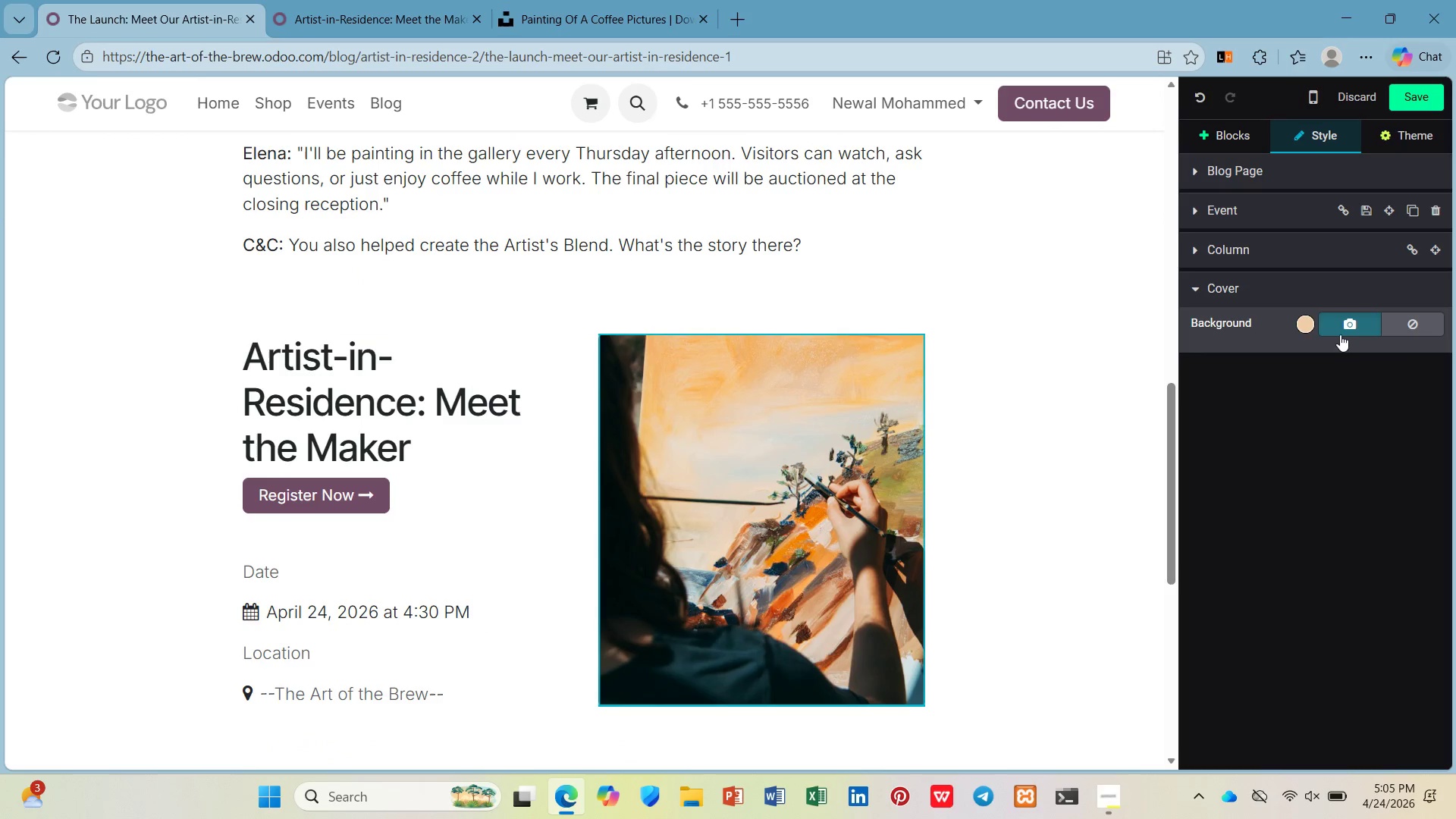 
left_click([1342, 326])
 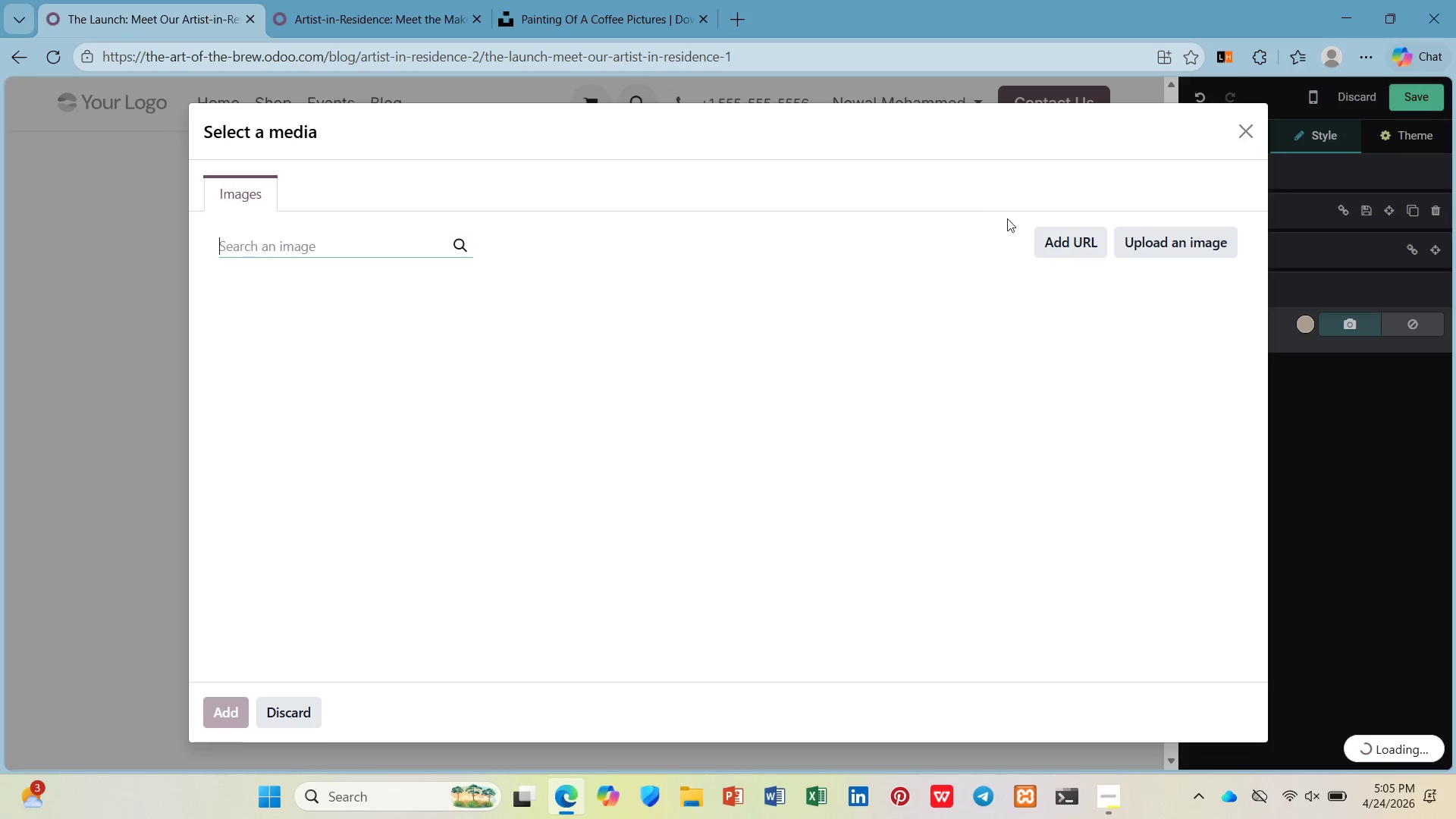 
left_click([1072, 243])
 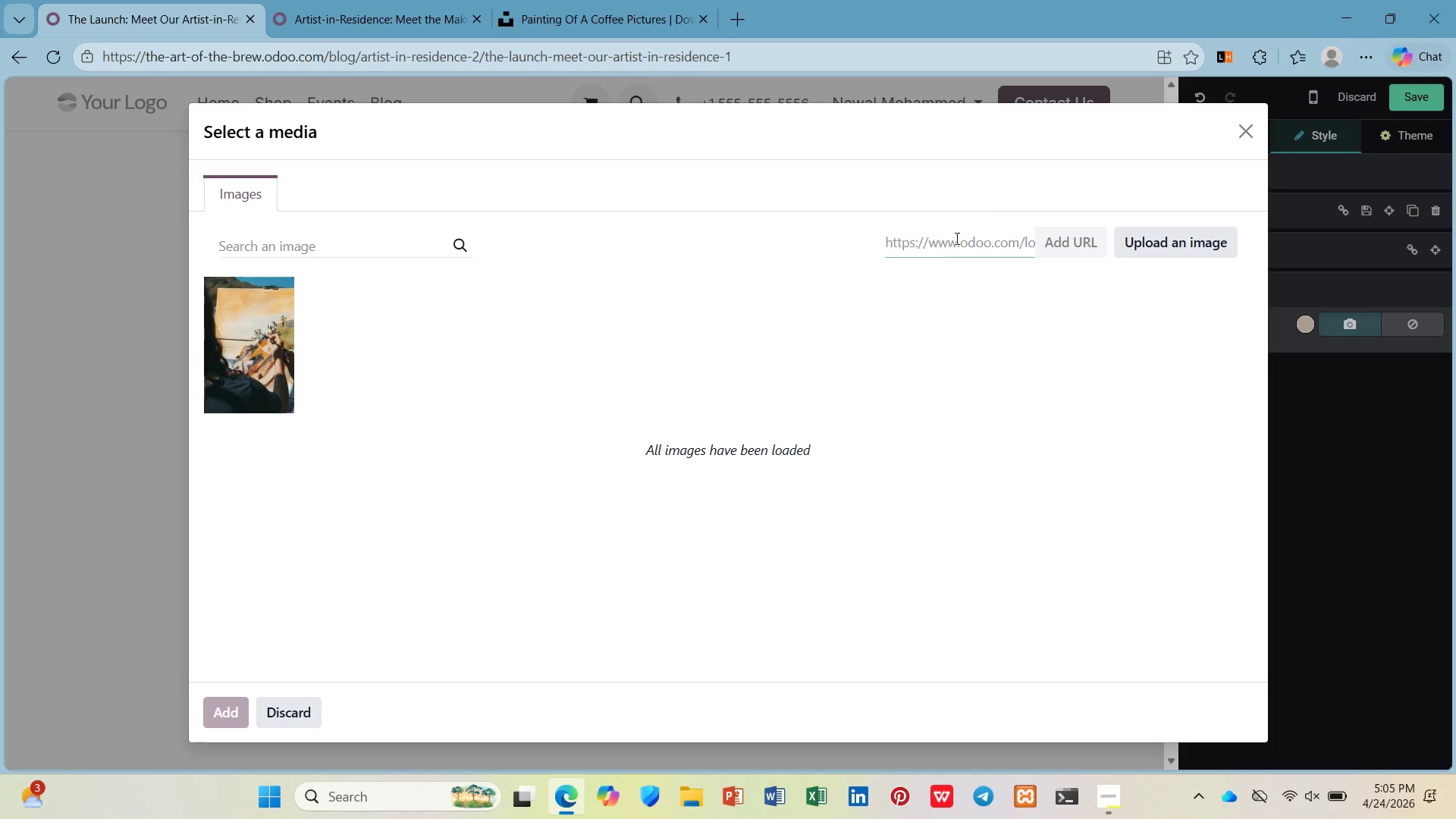 
right_click([956, 239])
 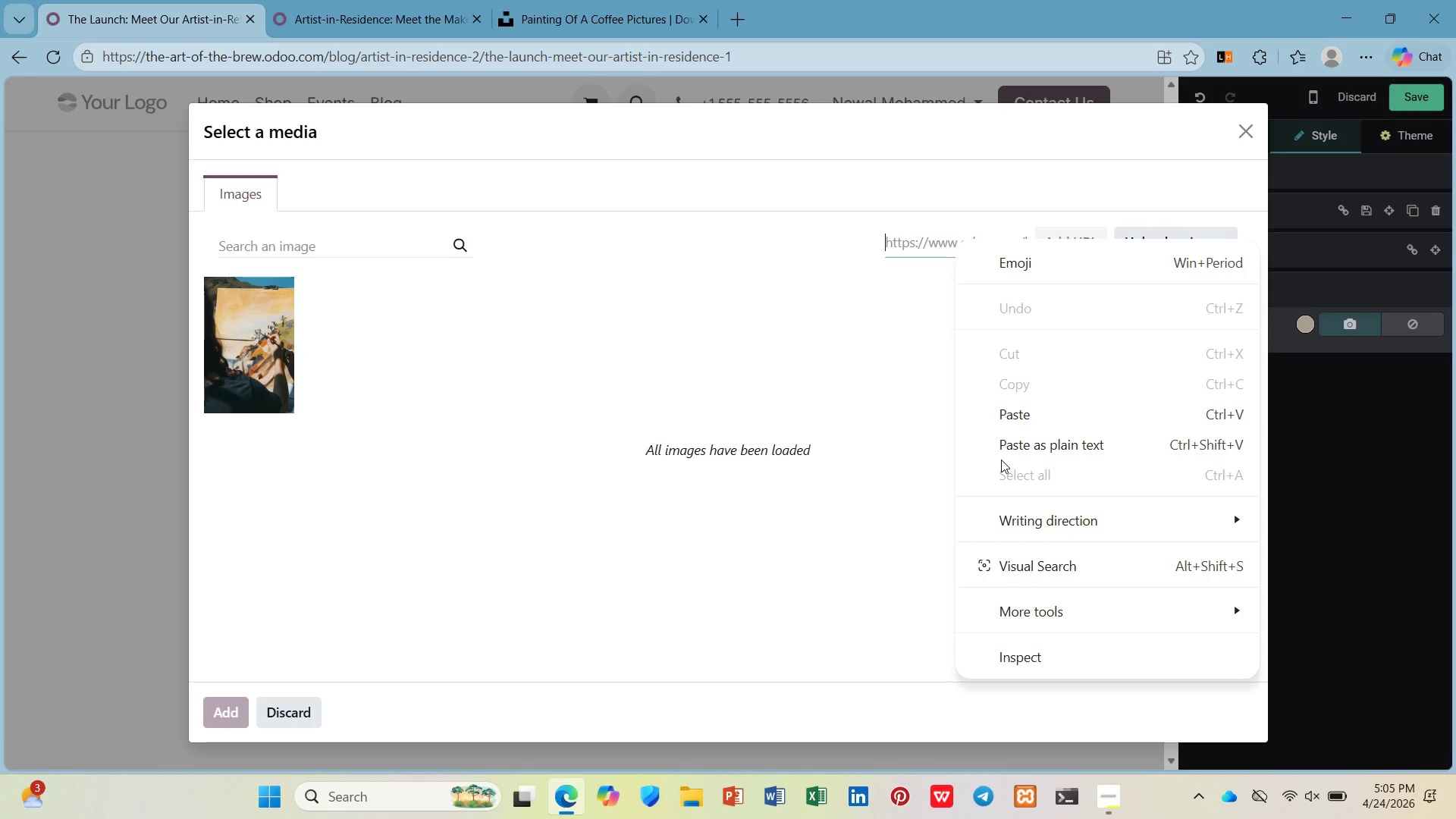 
left_click([1001, 413])
 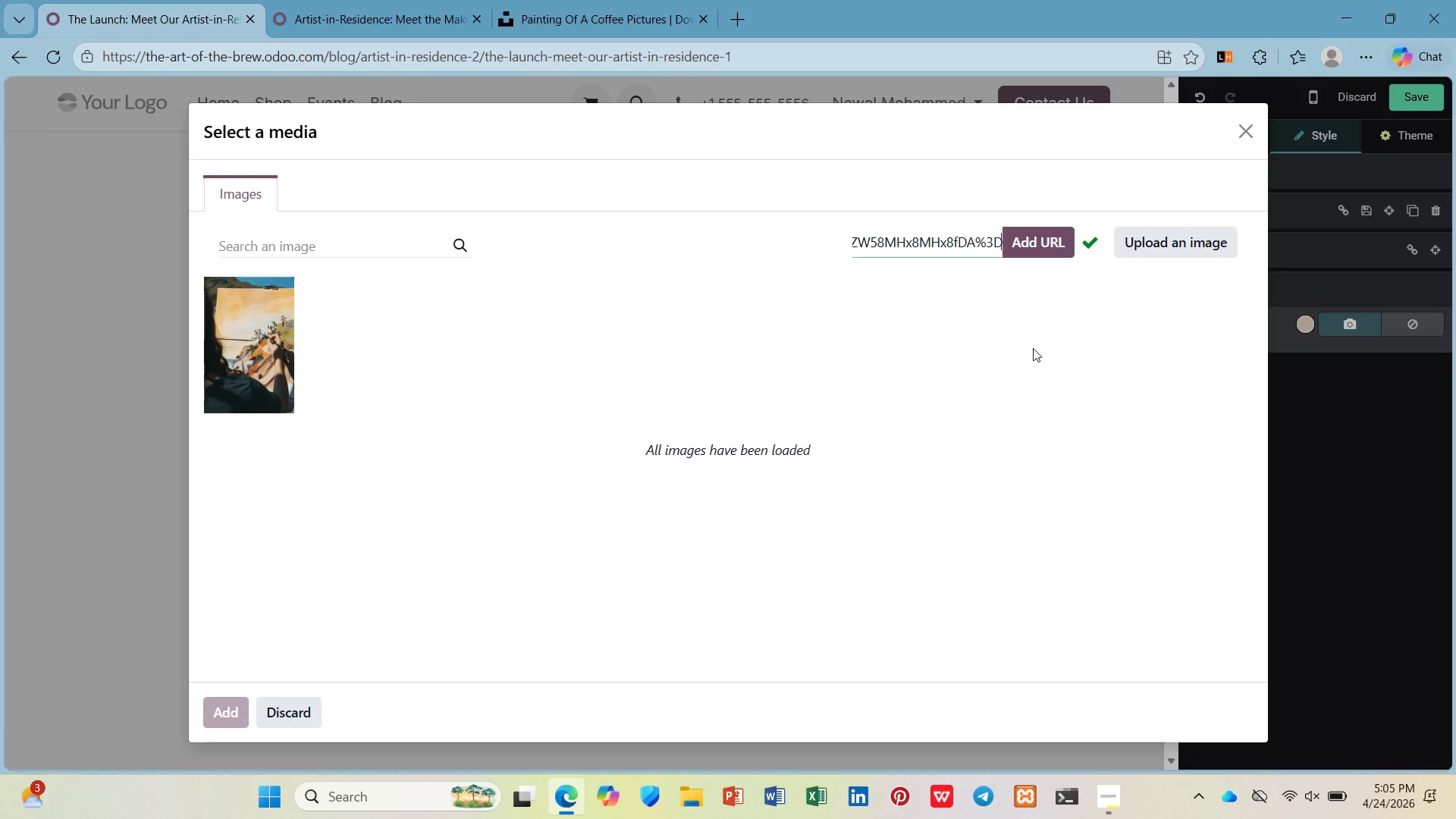 
wait(23.25)
 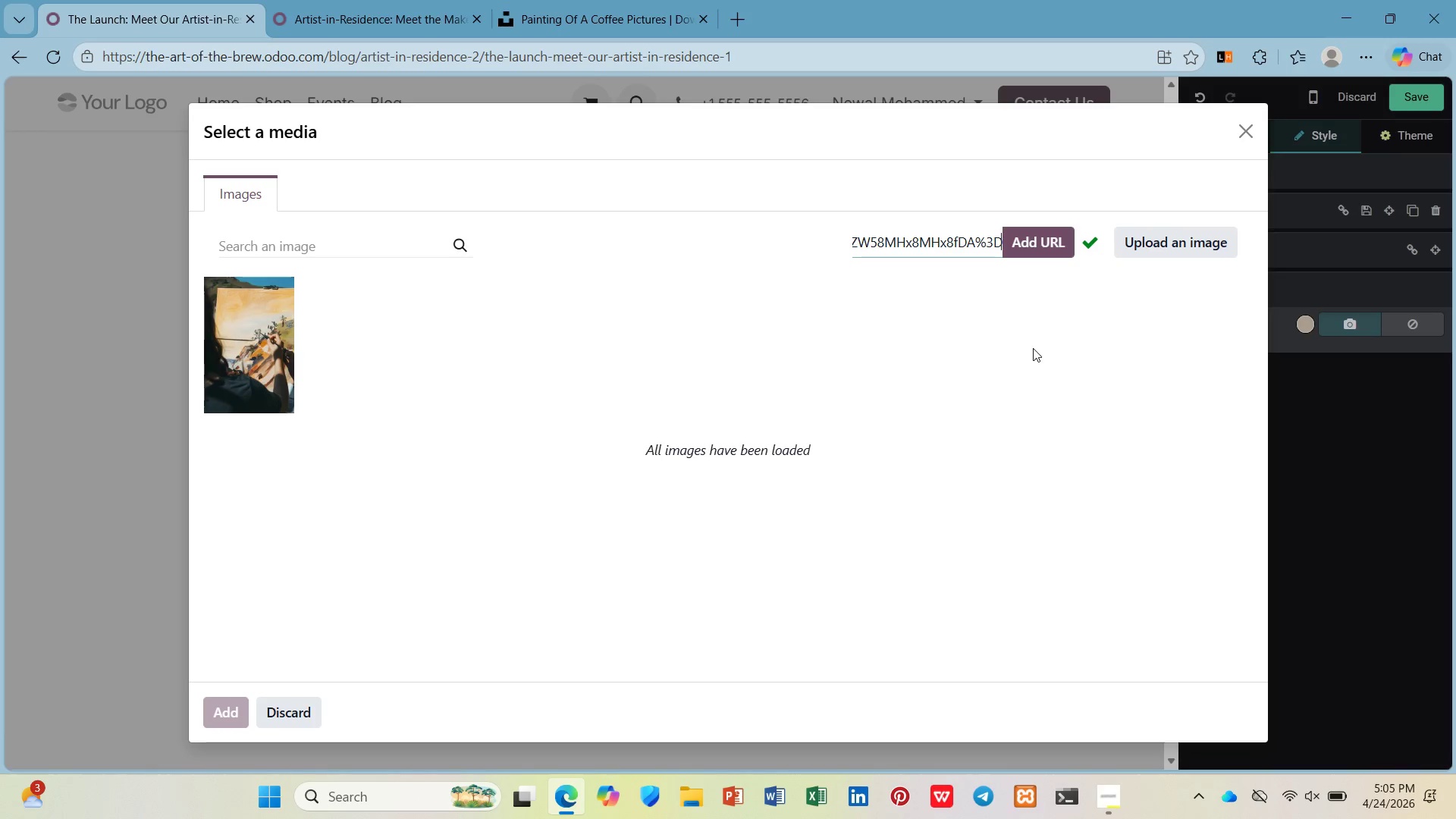 
left_click([1027, 235])
 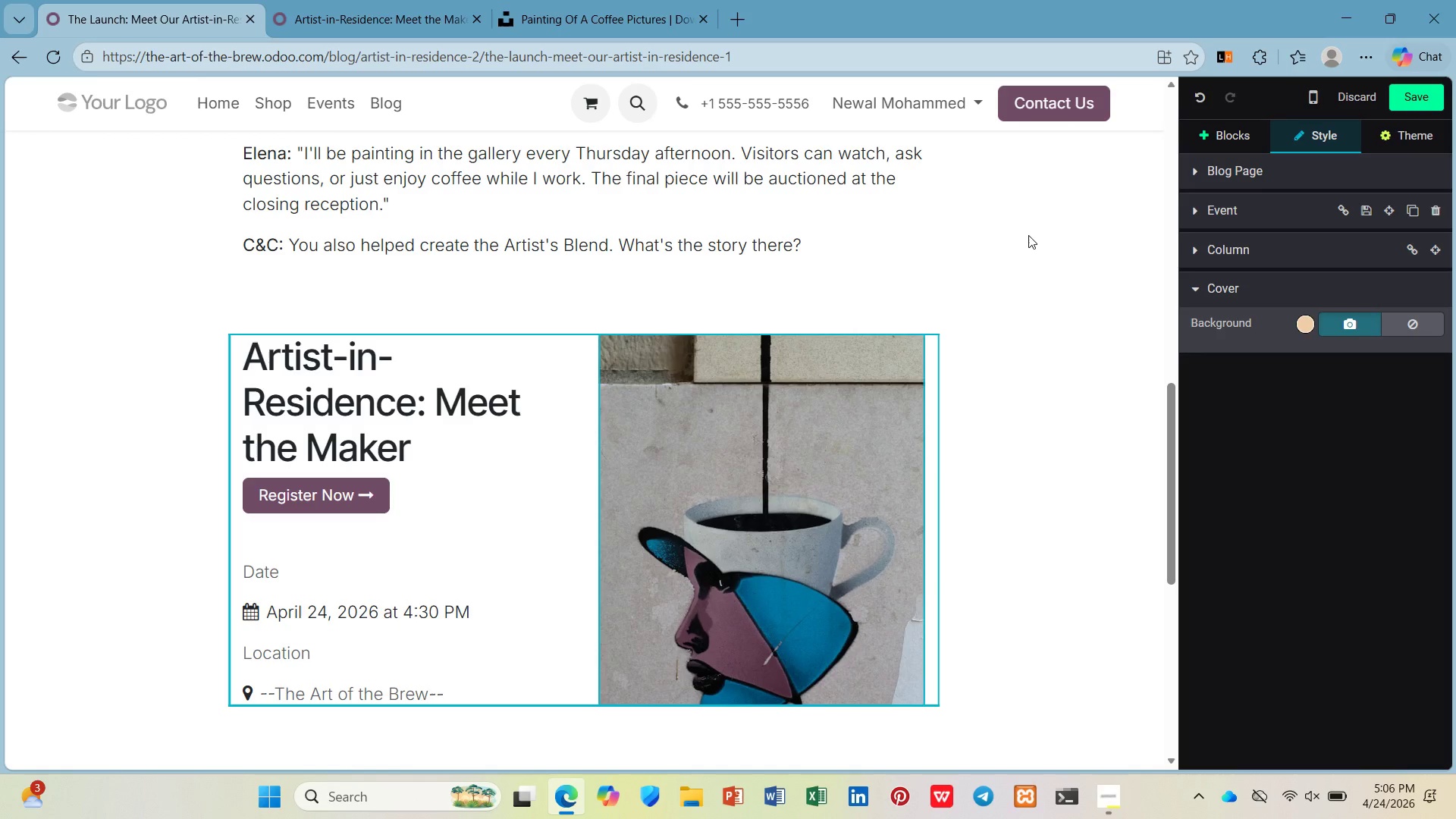 
wait(33.55)
 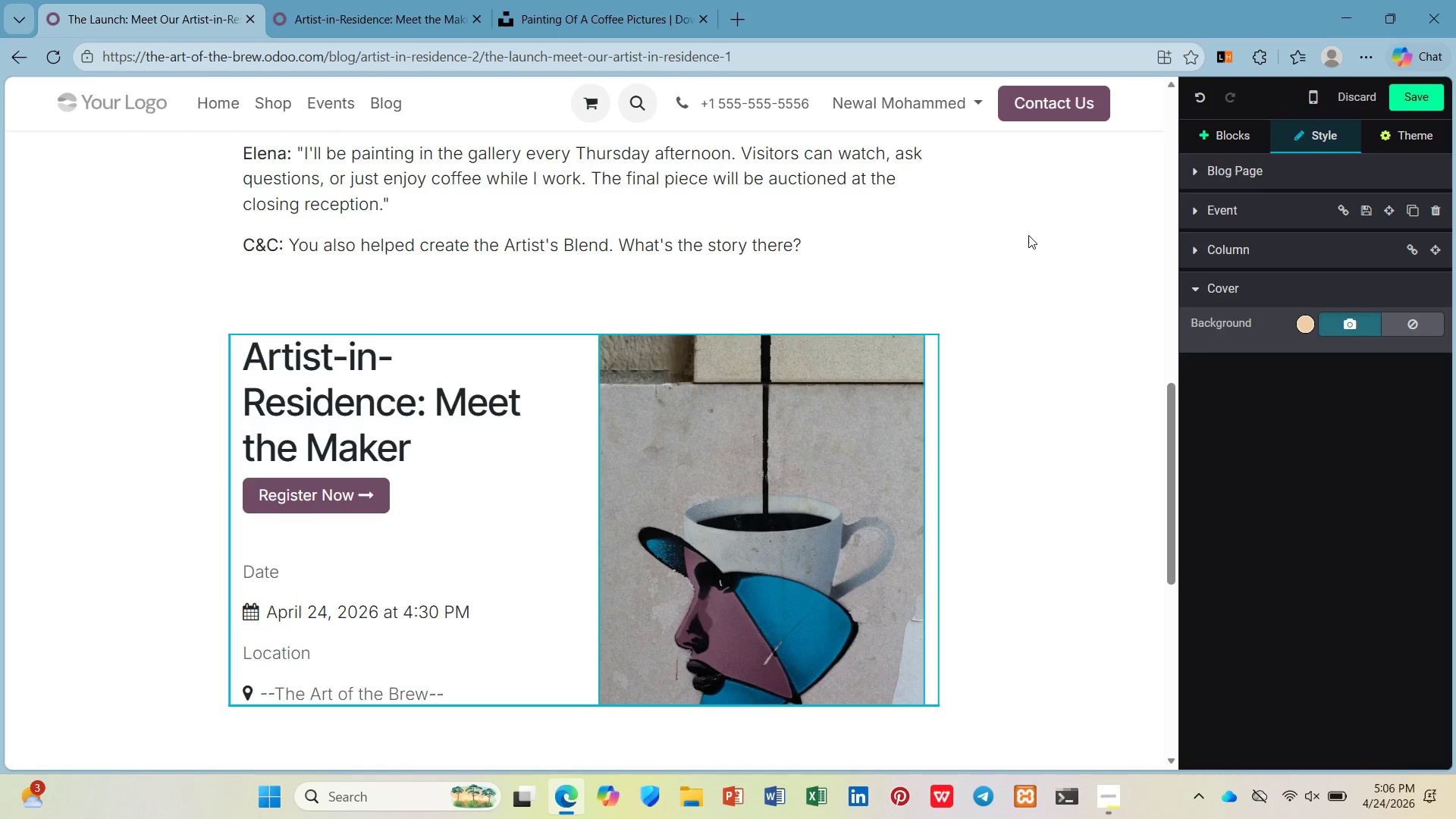 
left_click([573, 413])
 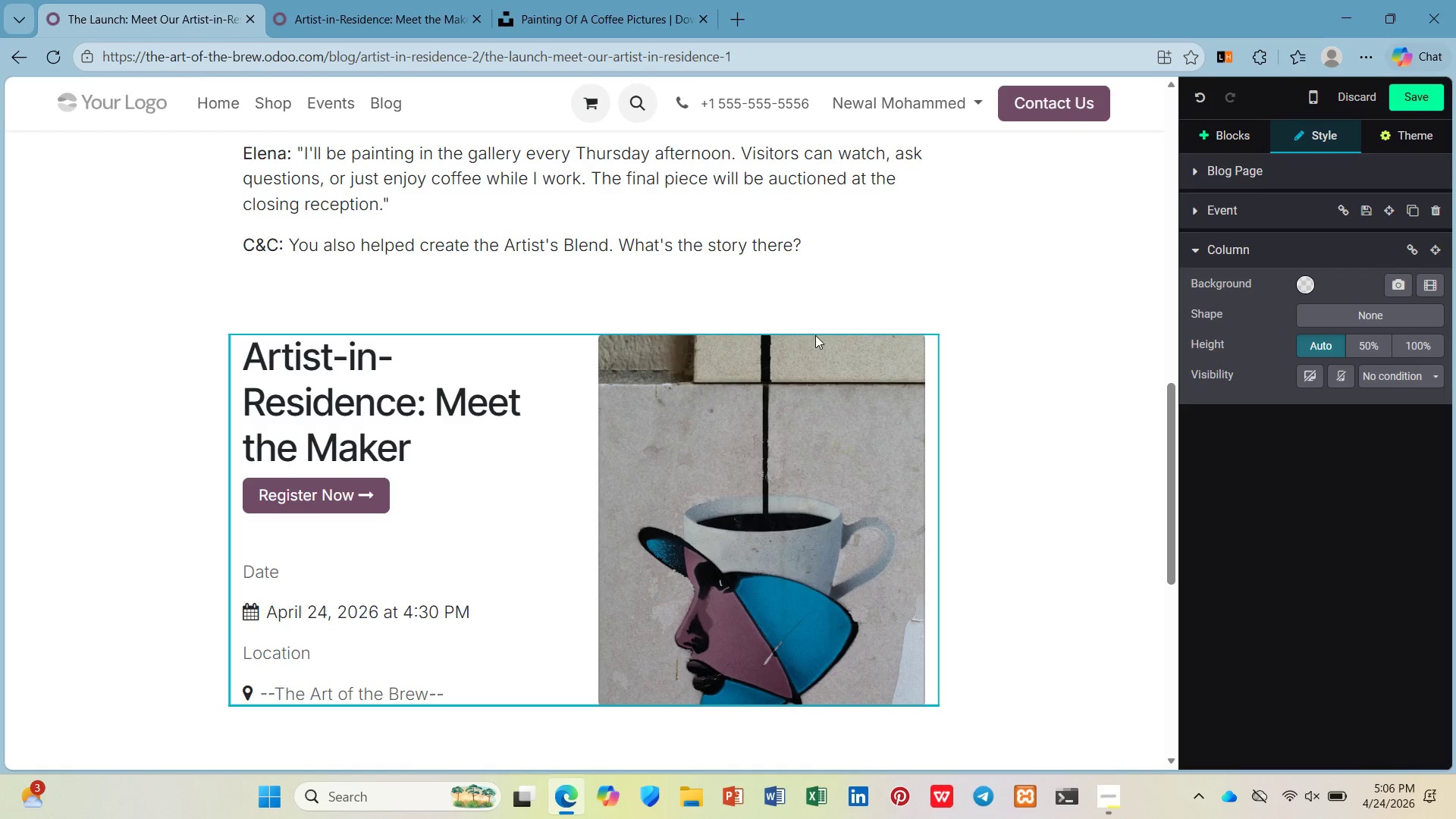 
left_click([909, 350])
 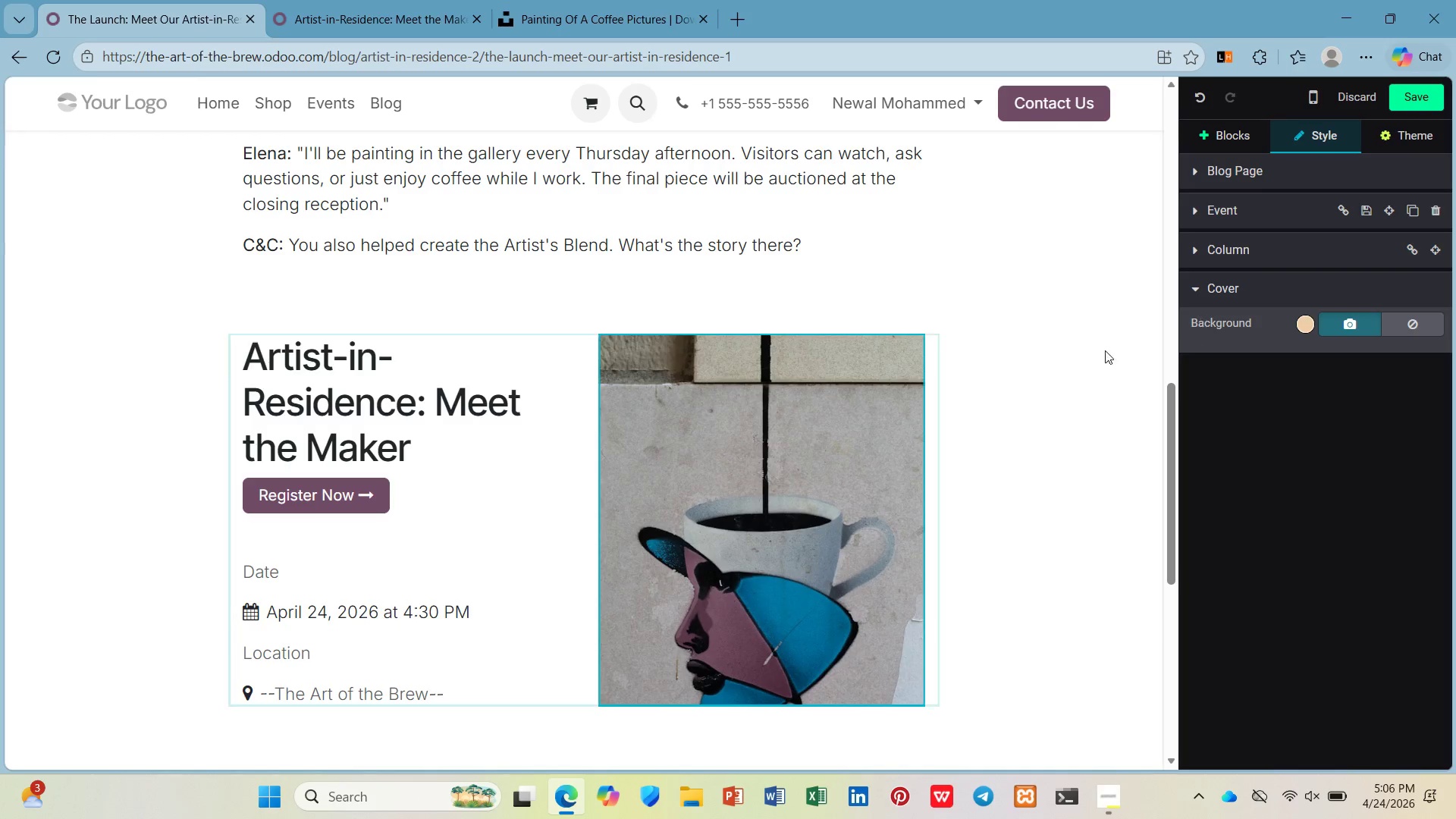 
left_click([1030, 378])
 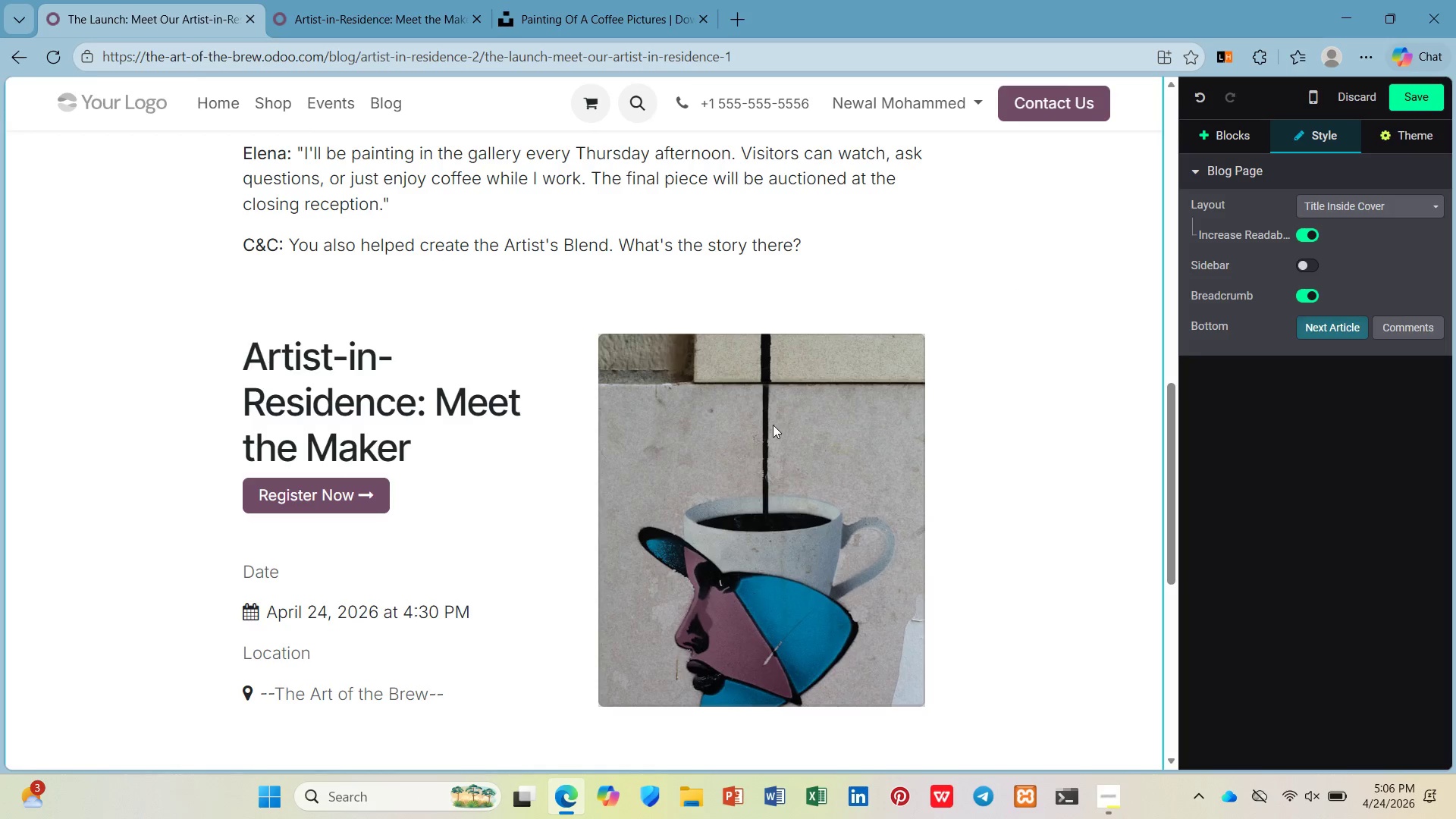 
left_click([533, 388])
 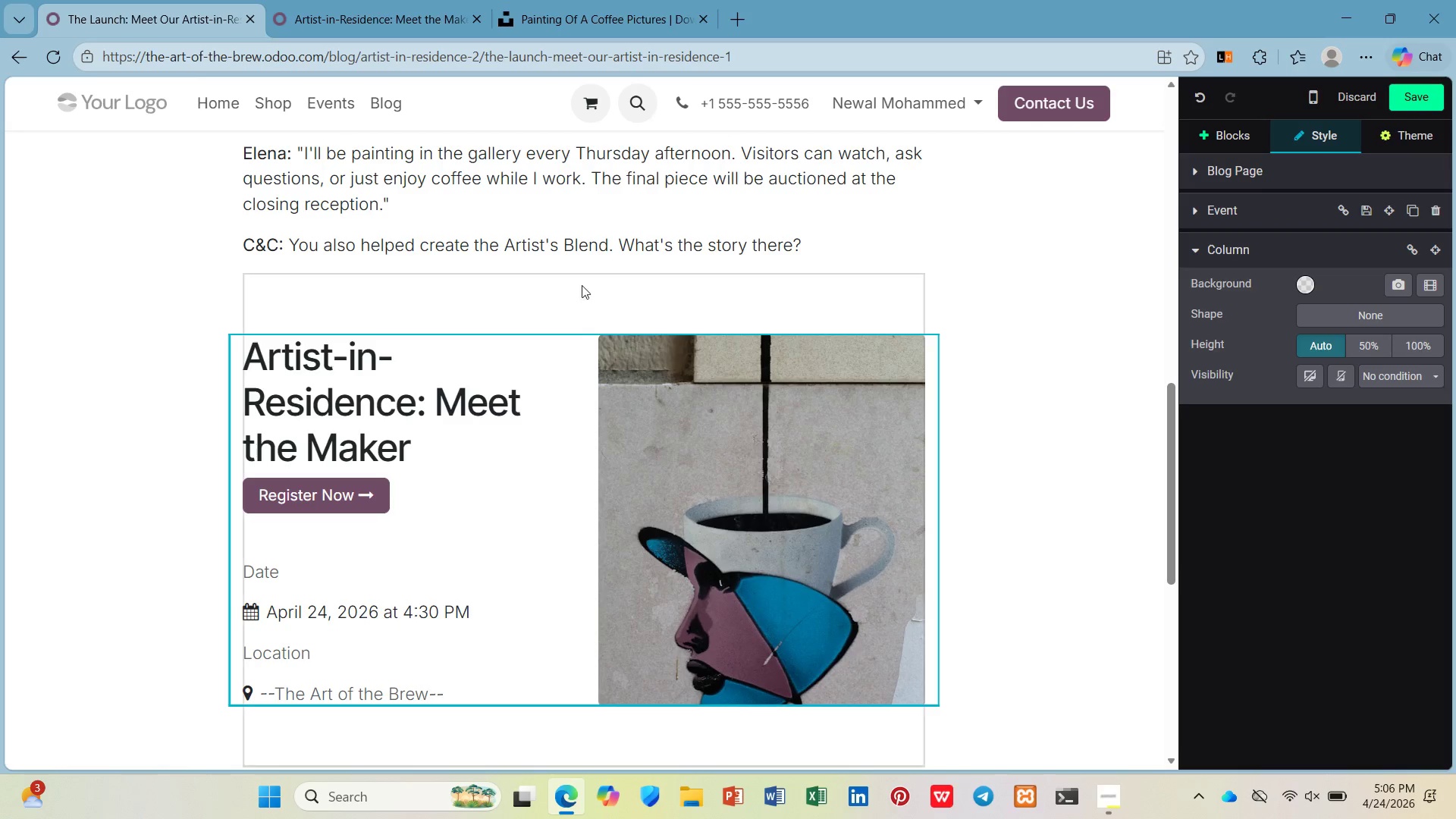 
left_click([577, 305])
 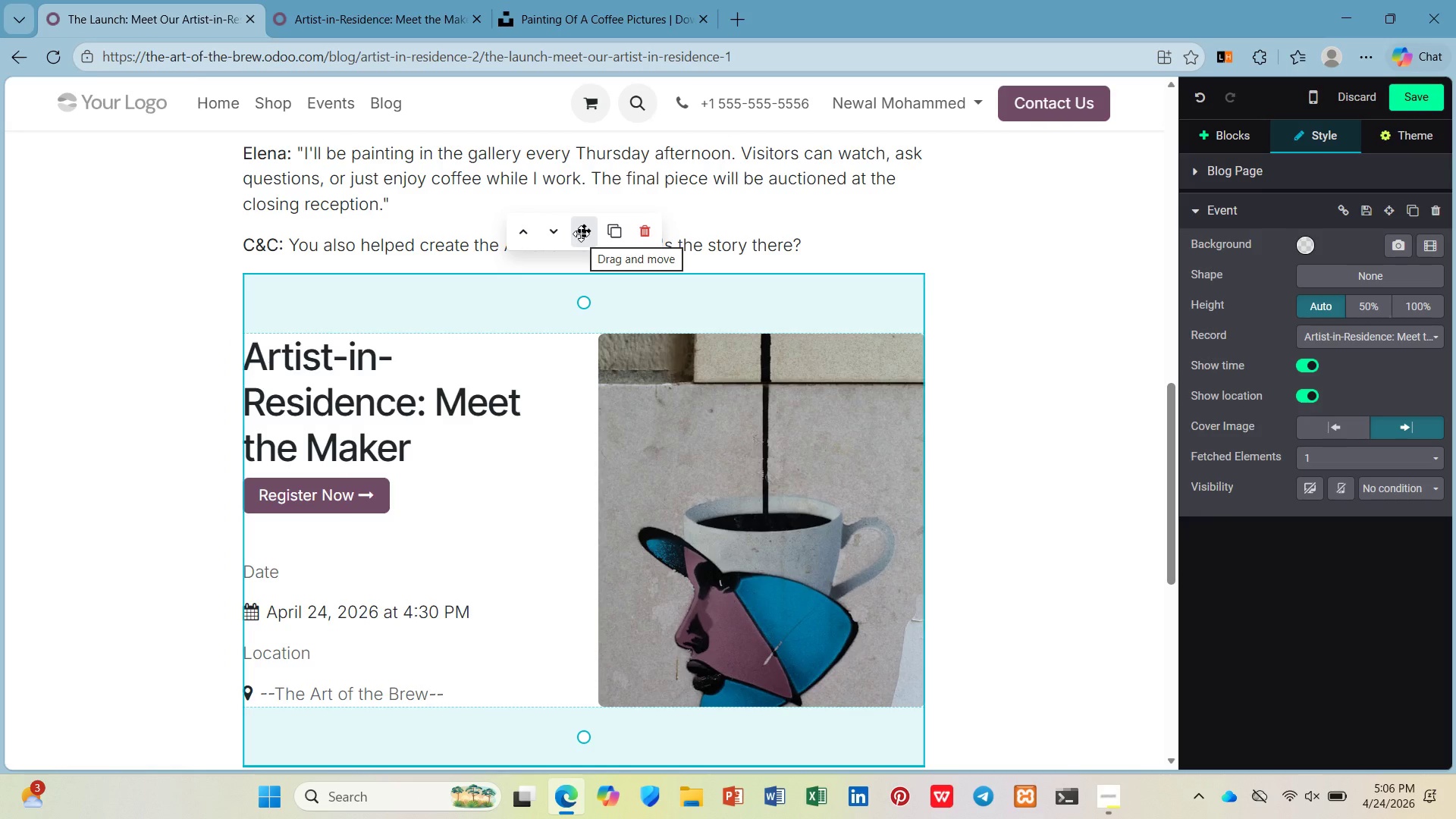 
left_click_drag(start_coordinate=[581, 234], to_coordinate=[609, 478])
 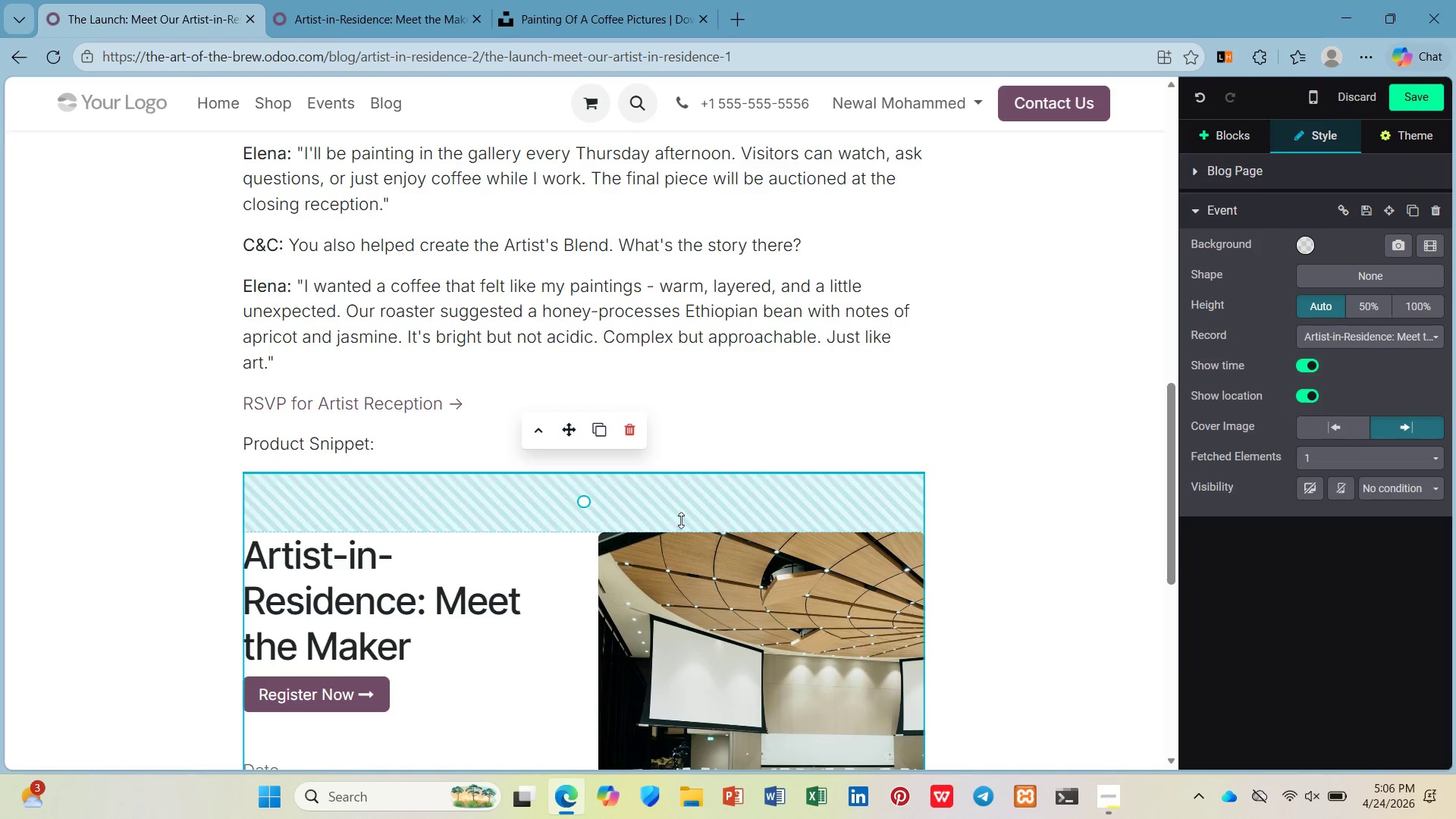 
left_click_drag(start_coordinate=[661, 535], to_coordinate=[663, 446])
 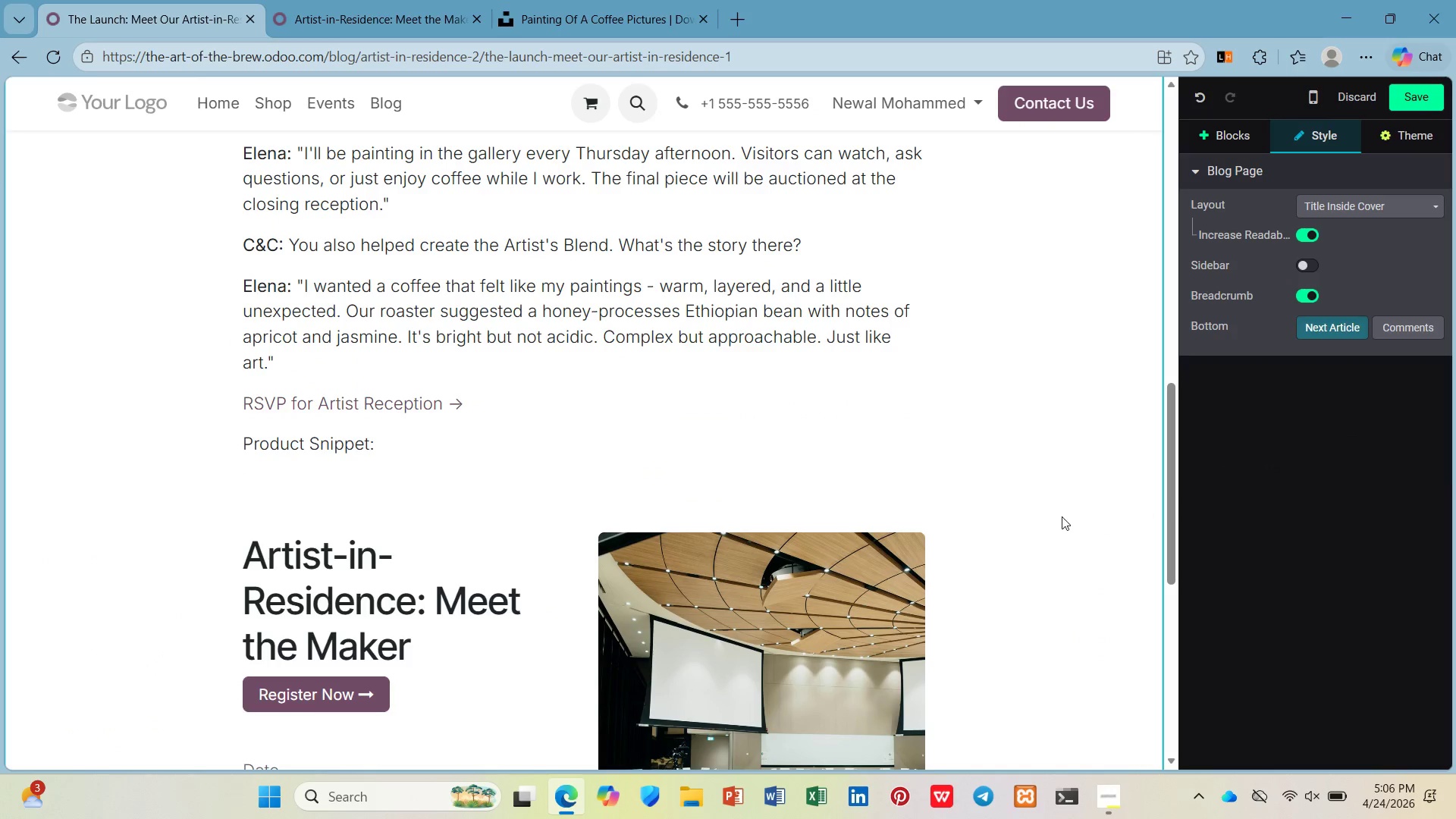 
left_click([800, 527])
 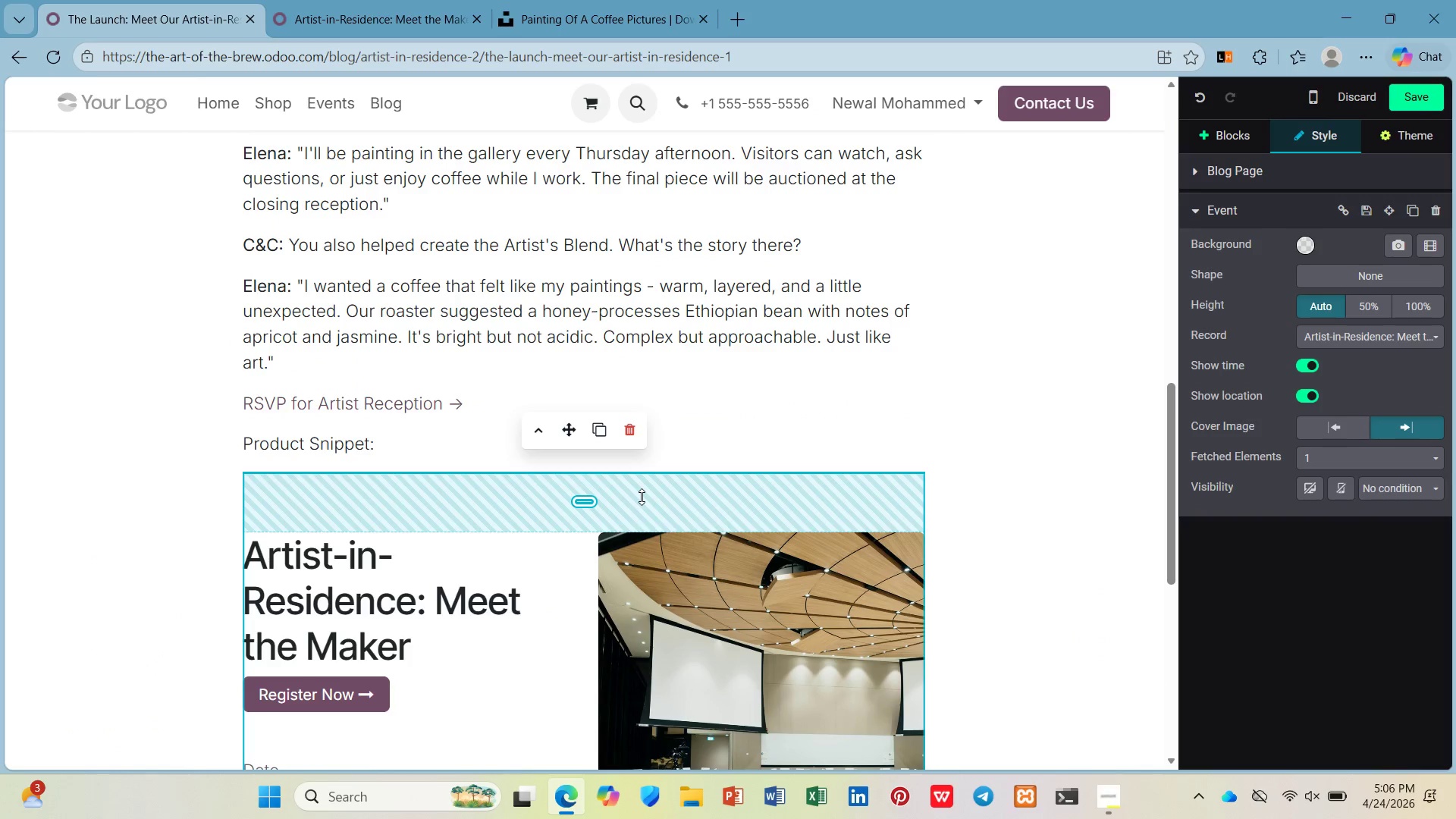 
left_click_drag(start_coordinate=[633, 497], to_coordinate=[655, 392])
 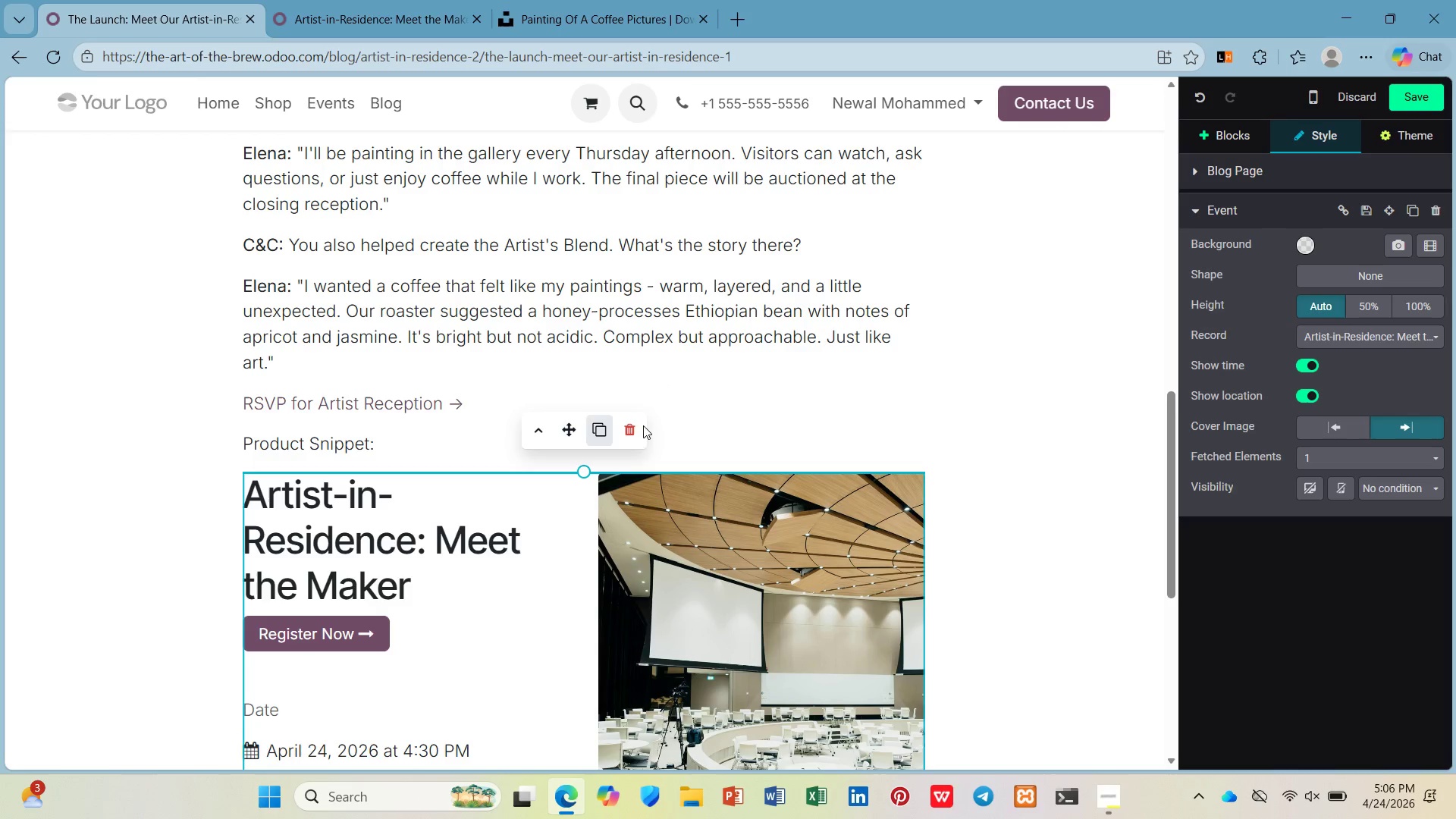 
left_click([893, 375])
 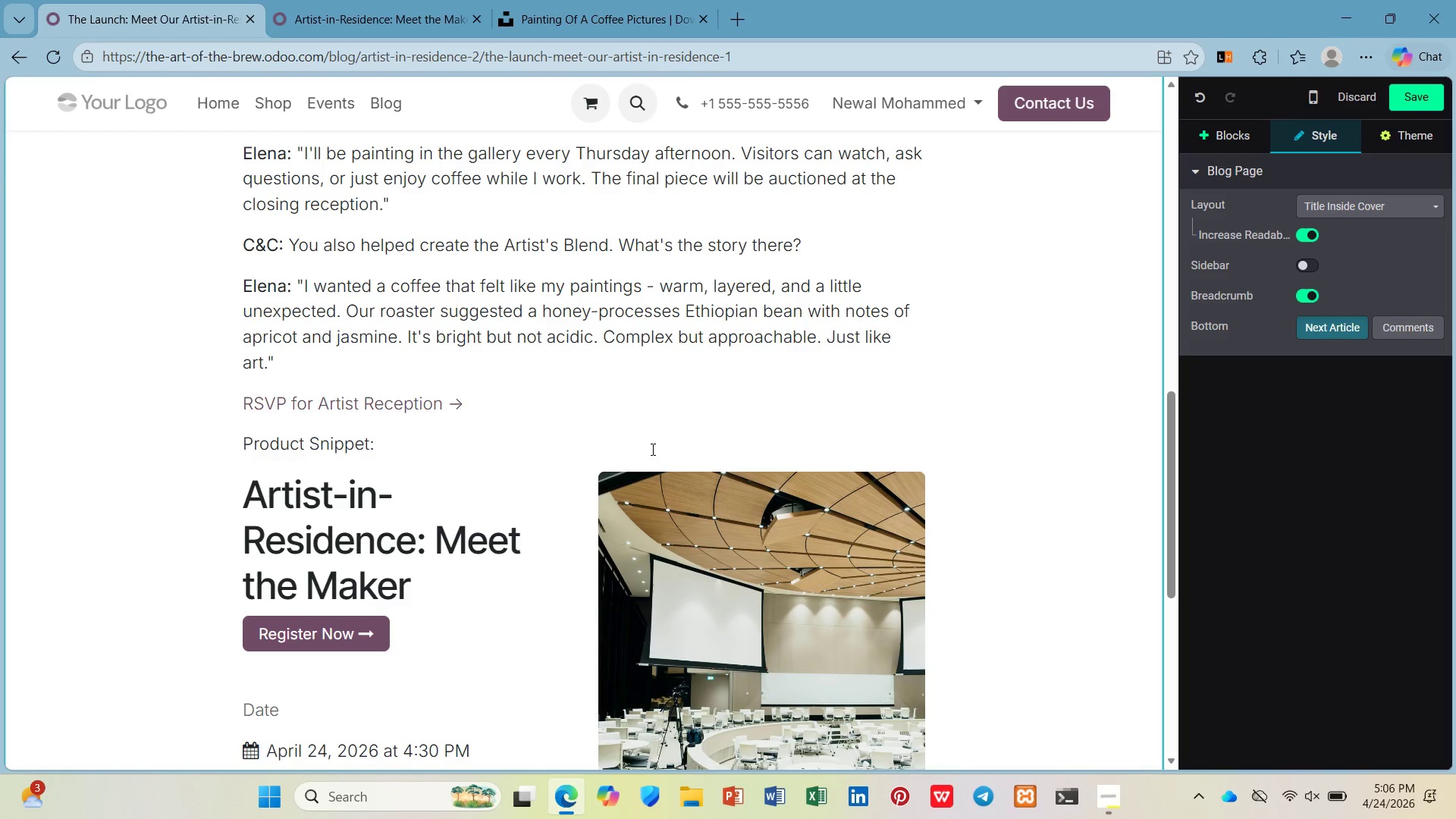 
scroll: coordinate [649, 456], scroll_direction: down, amount: 5.0
 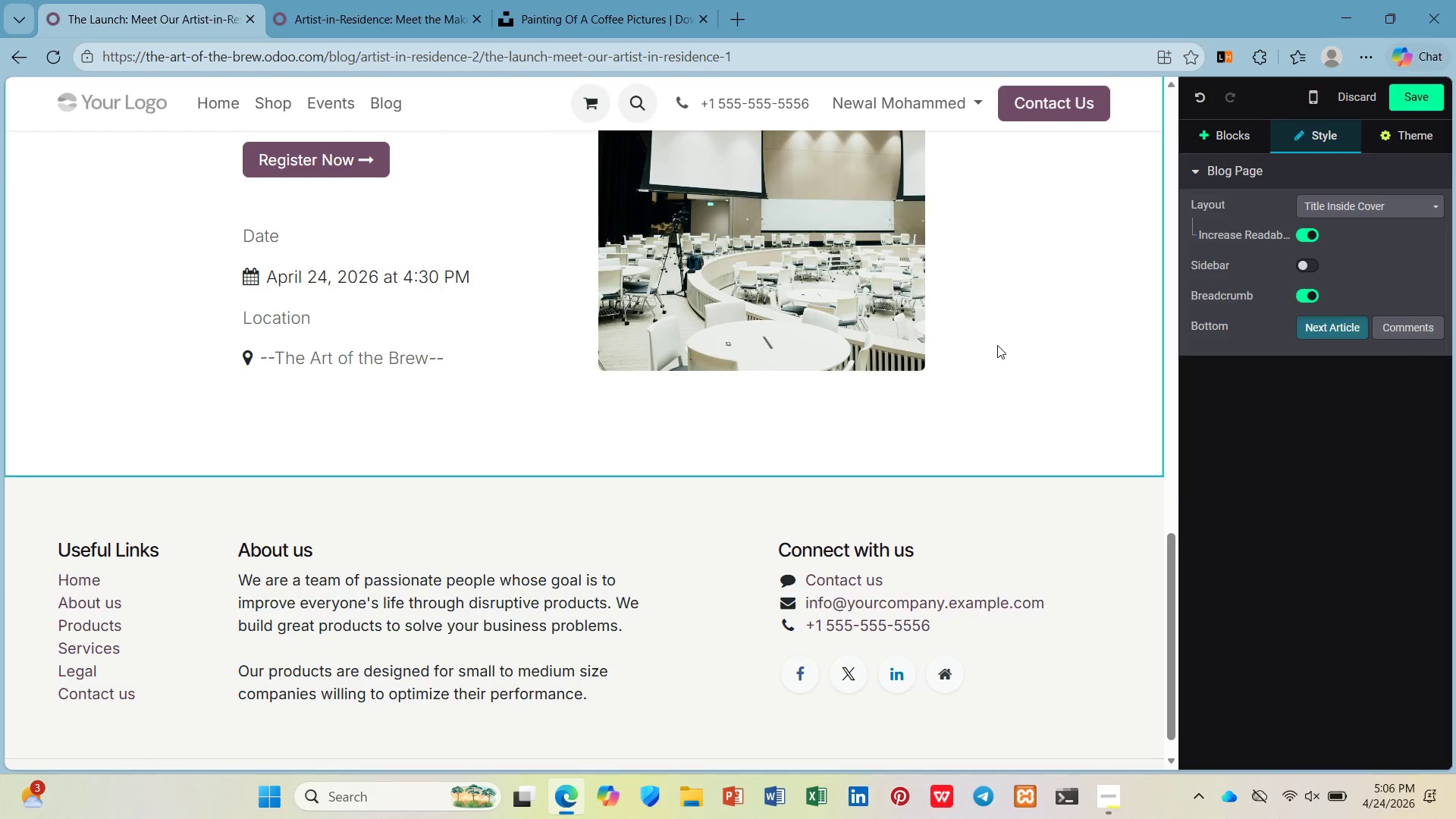 
left_click([980, 394])
 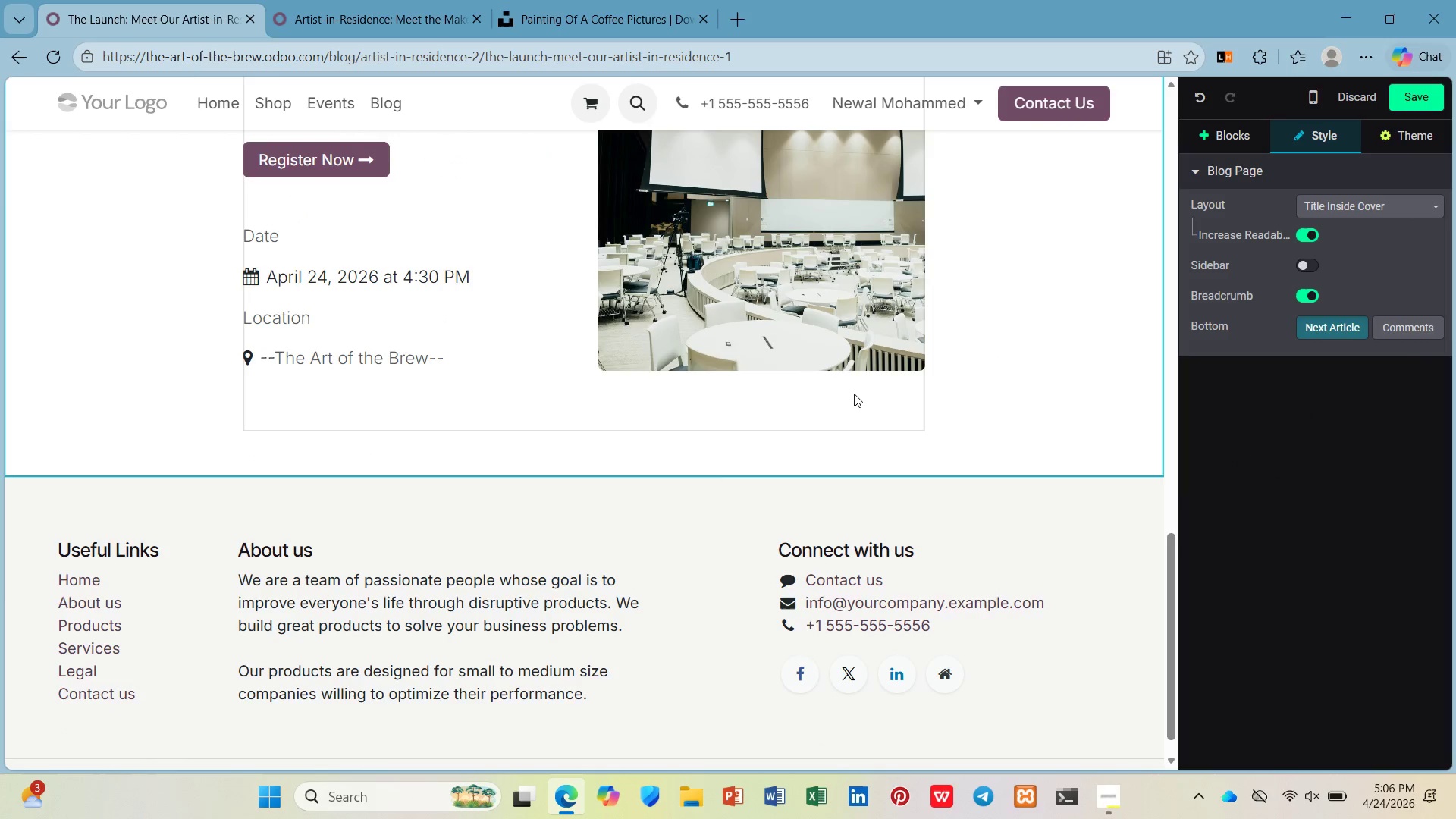 
left_click([852, 395])
 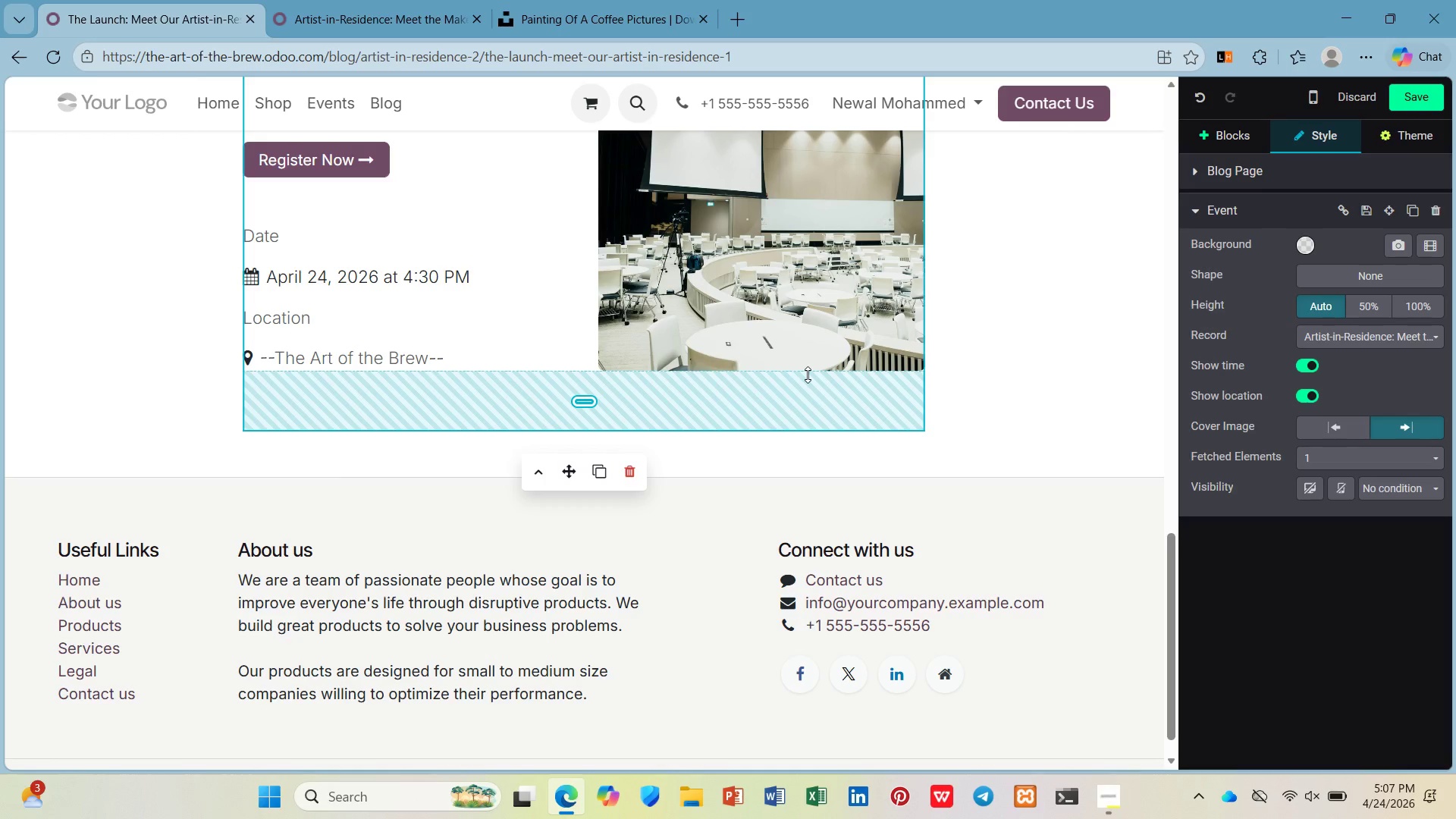 
wait(23.78)
 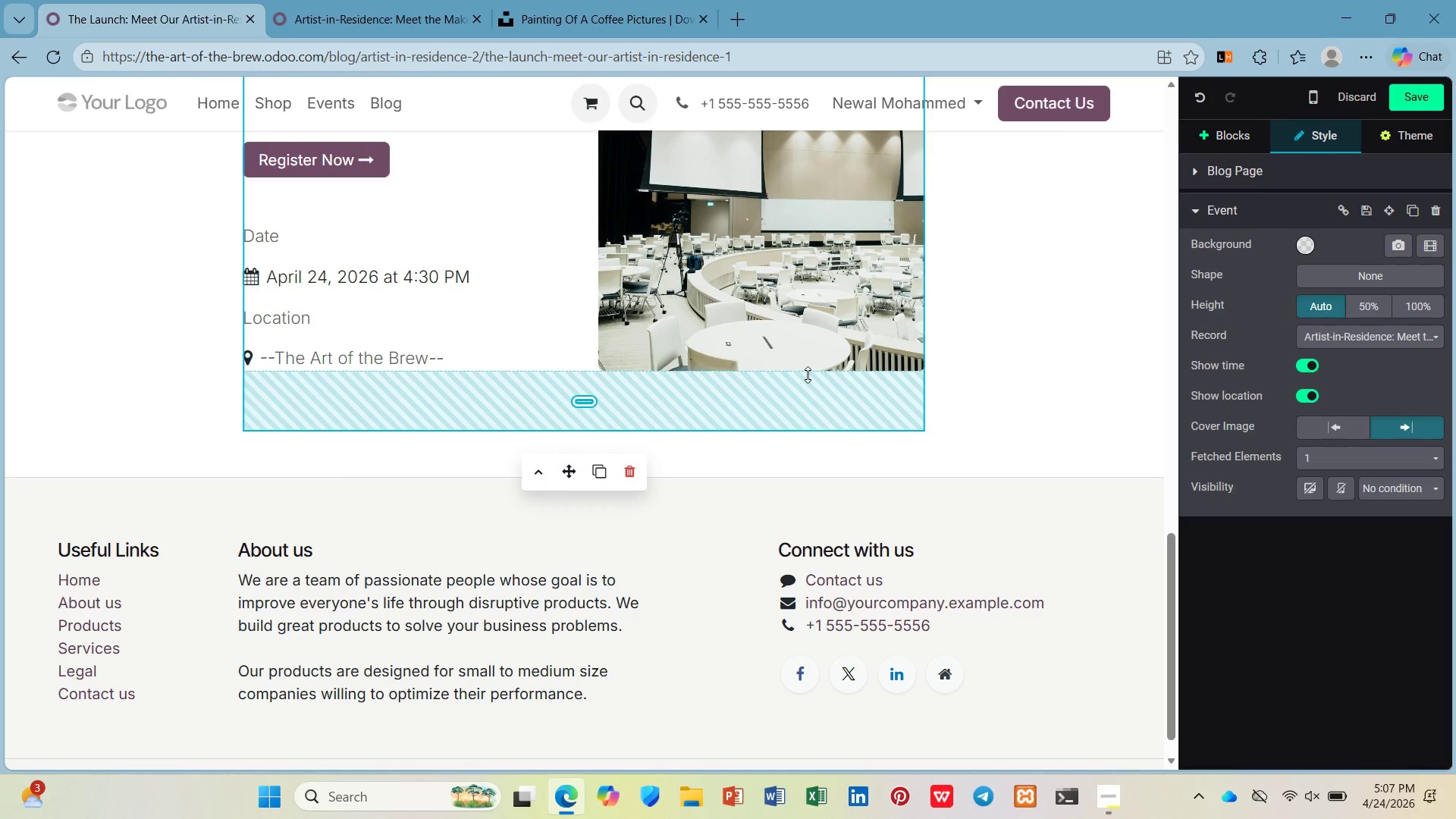 
scroll: coordinate [395, 228], scroll_direction: up, amount: 2.0
 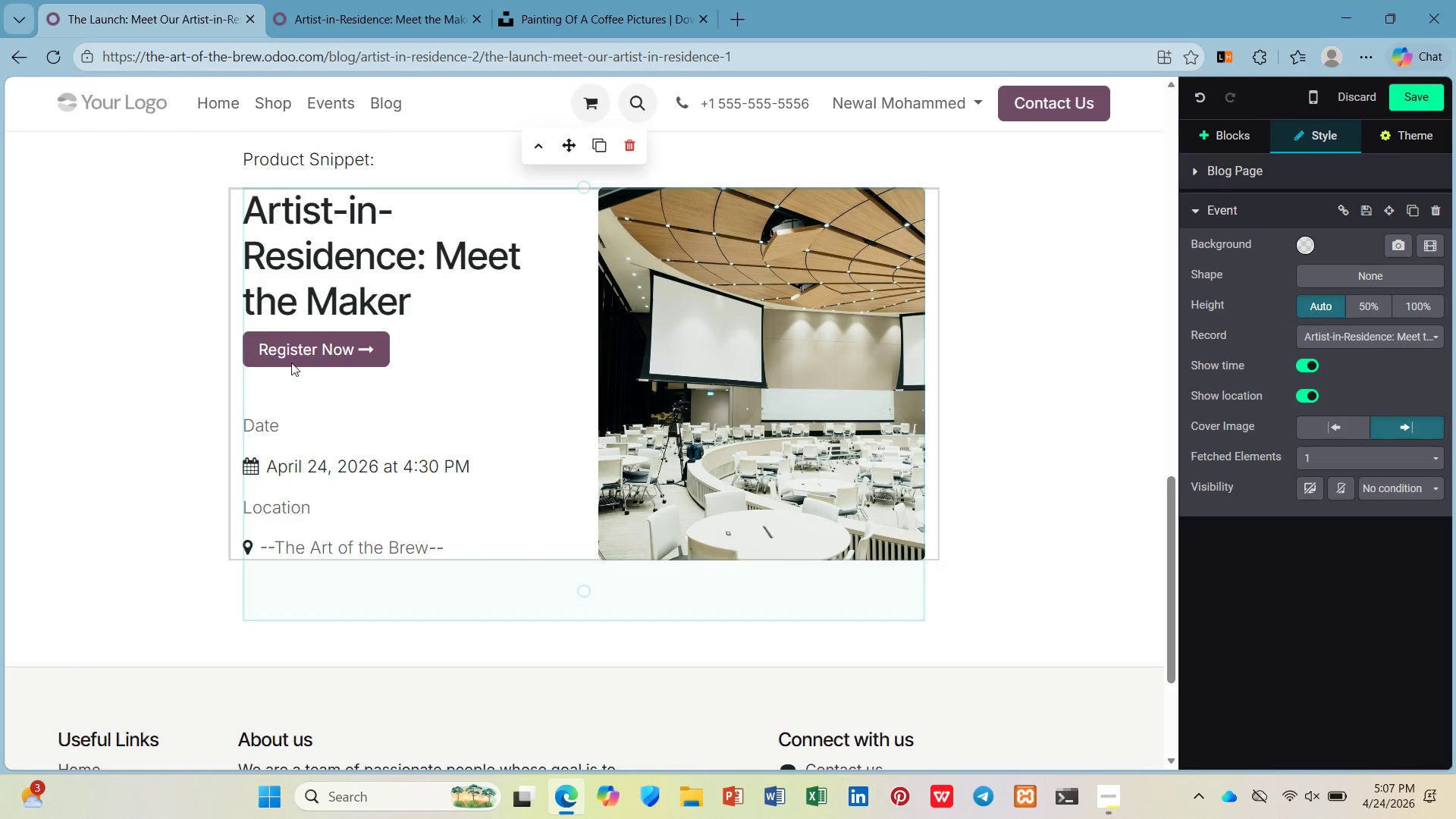 
left_click([299, 350])
 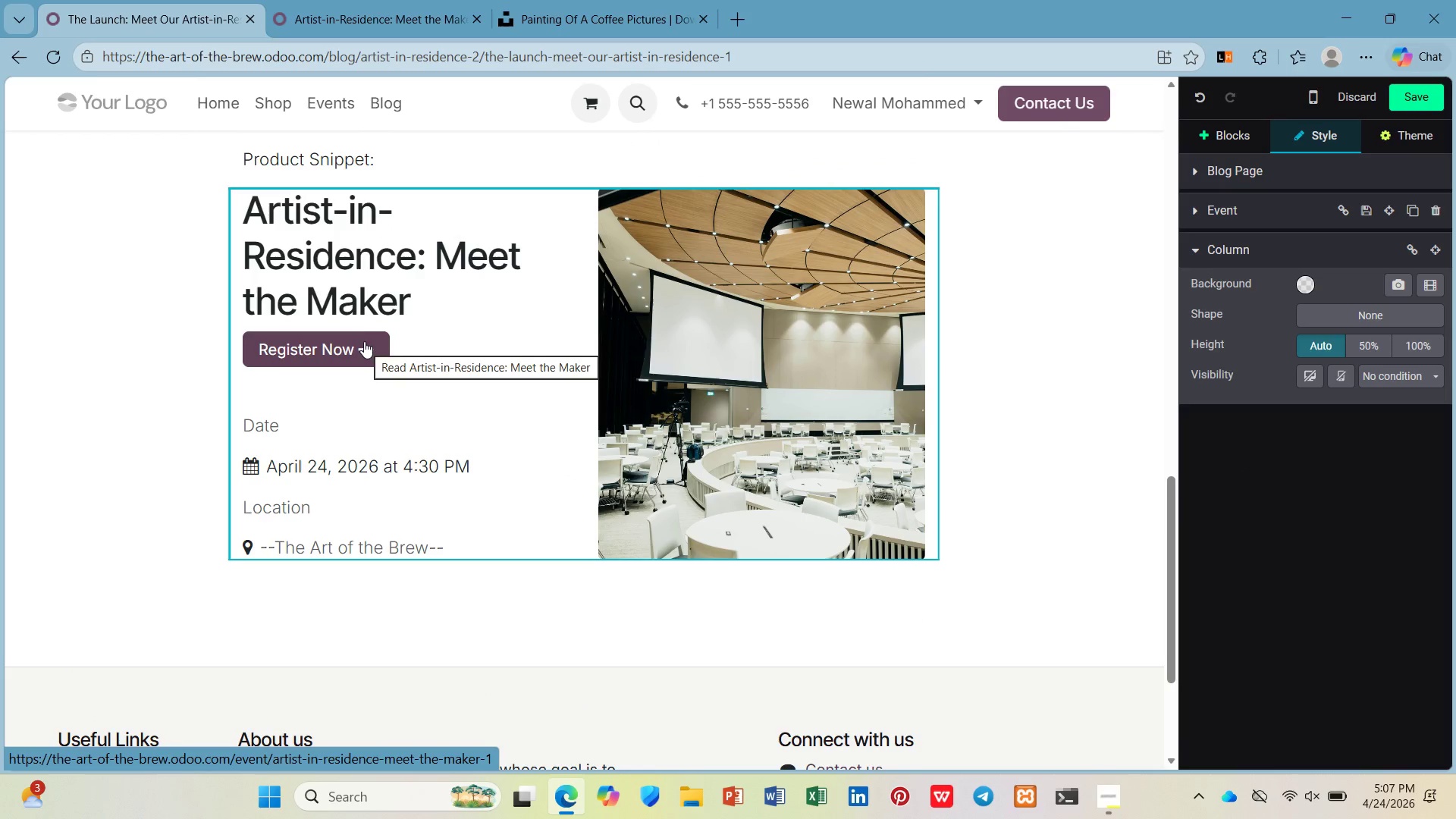 
scroll: coordinate [365, 352], scroll_direction: up, amount: 3.0
 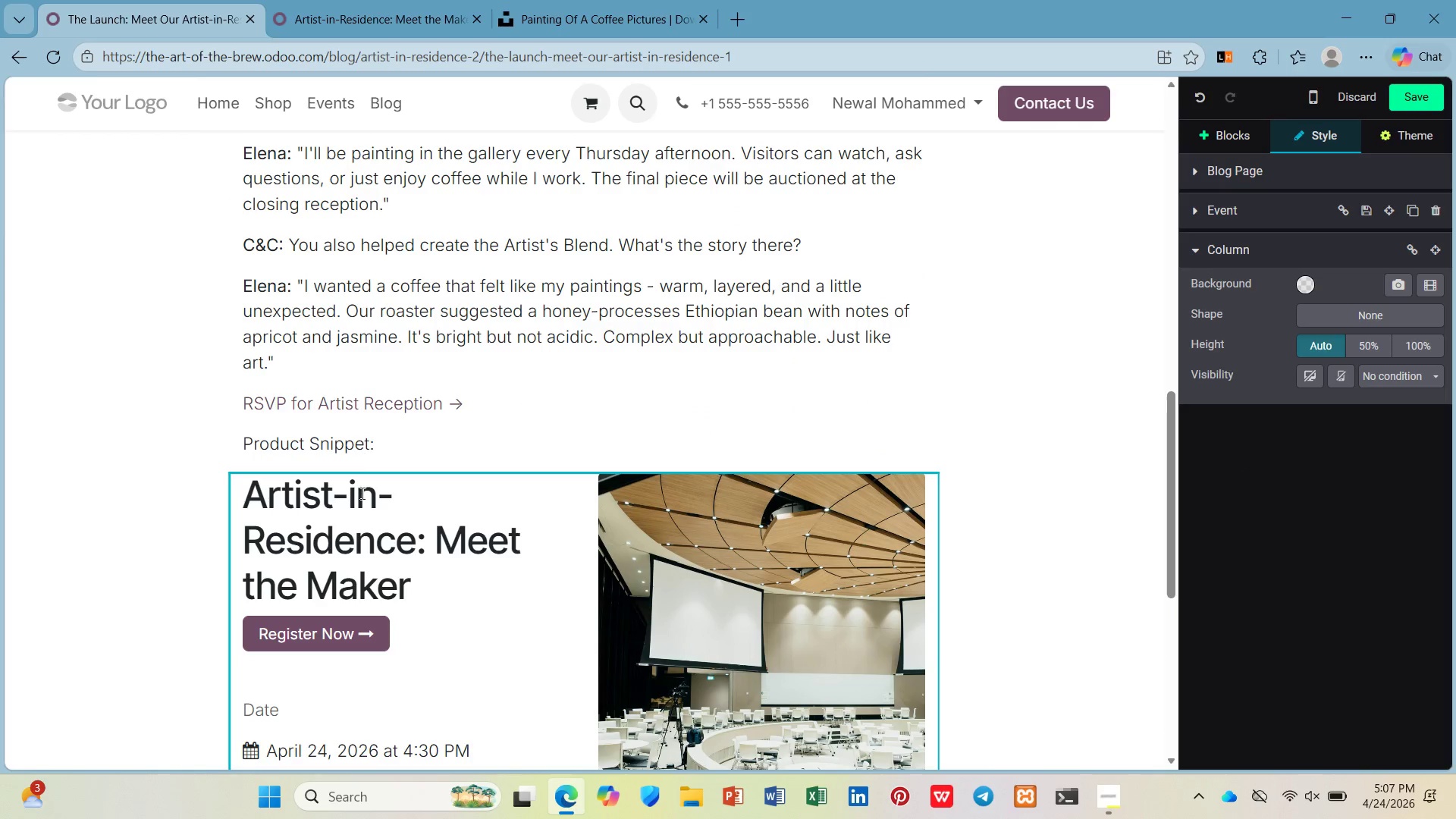 
left_click([356, 626])
 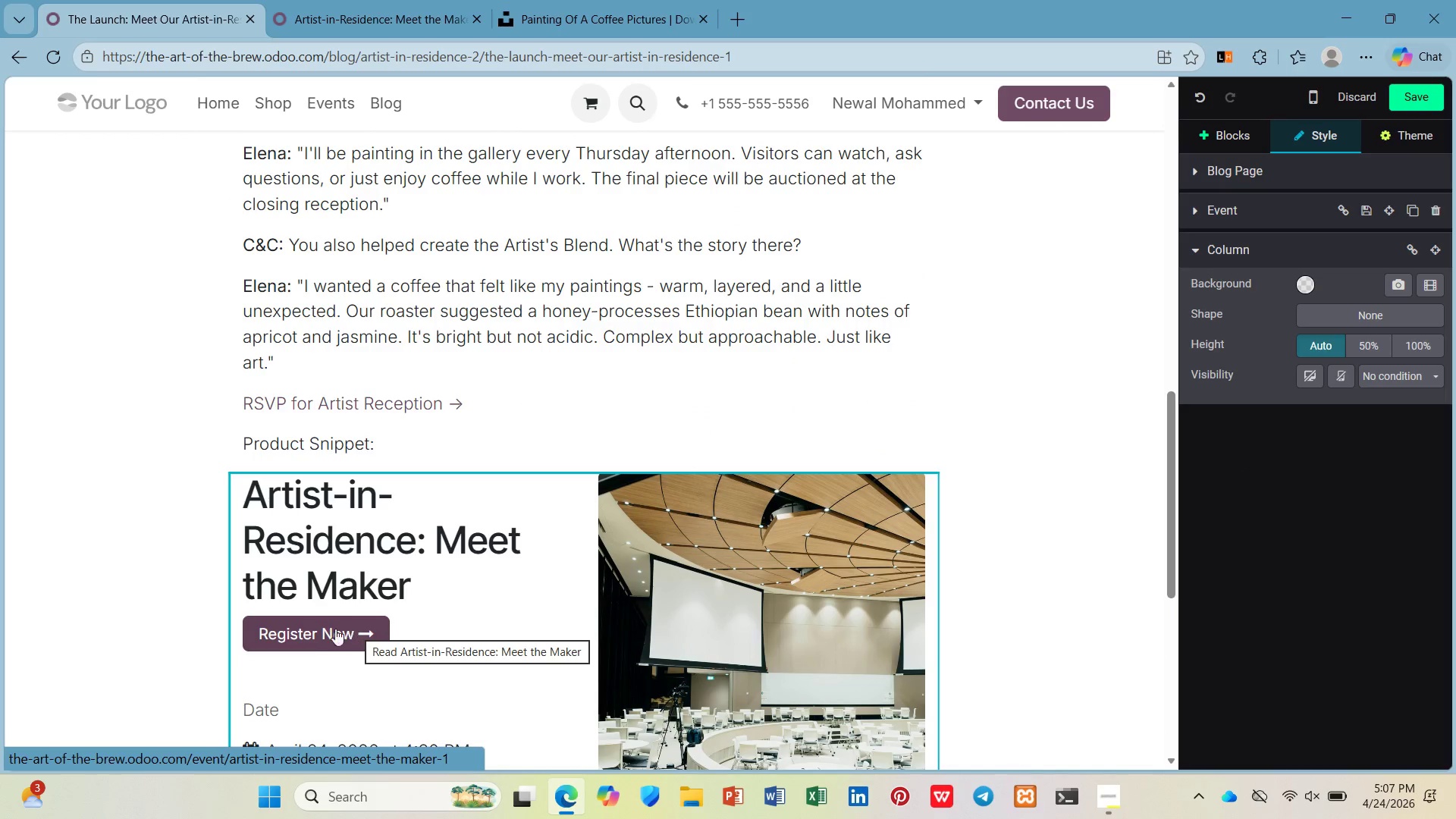 
left_click([323, 626])
 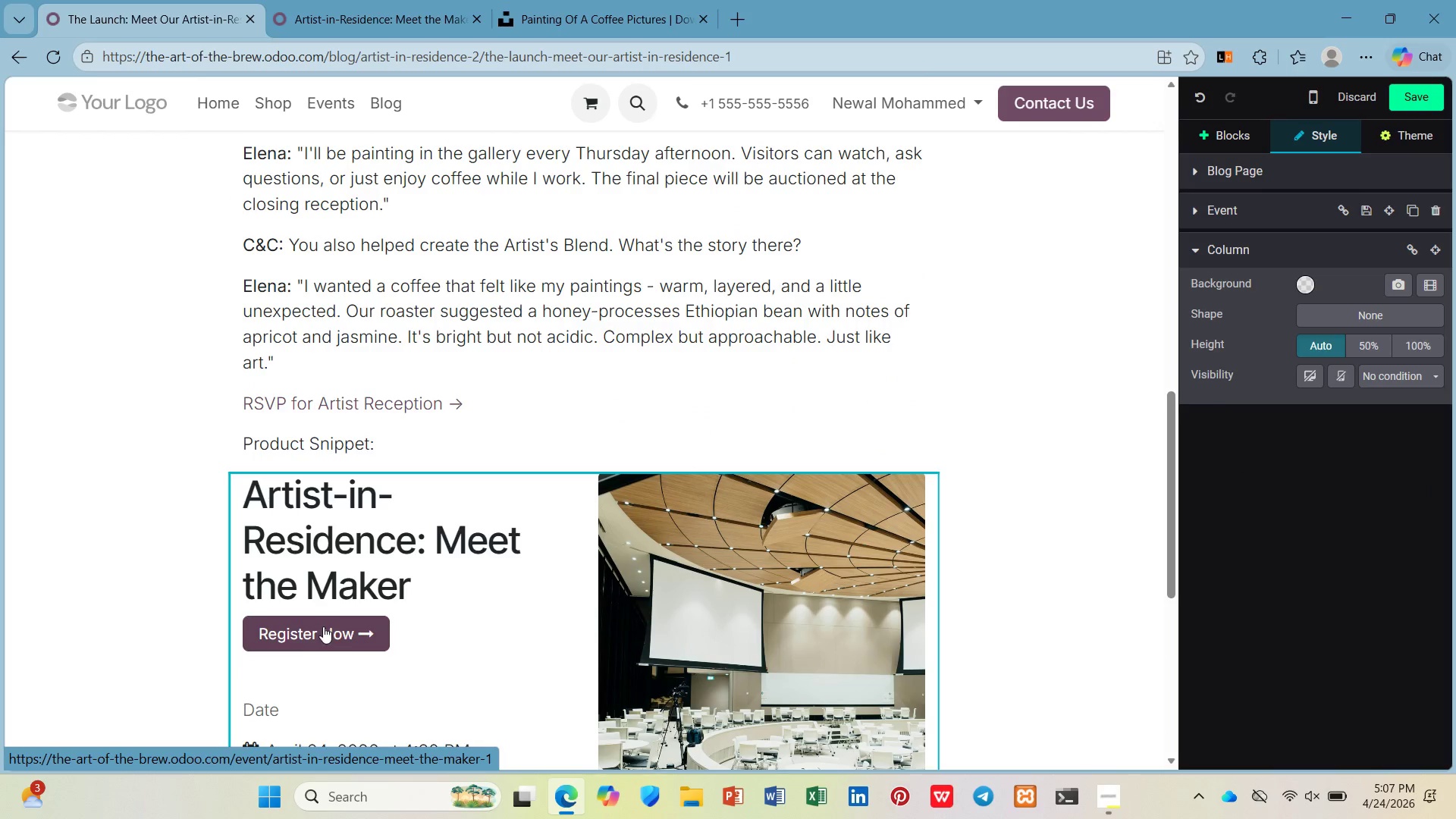 
left_click([361, 626])
 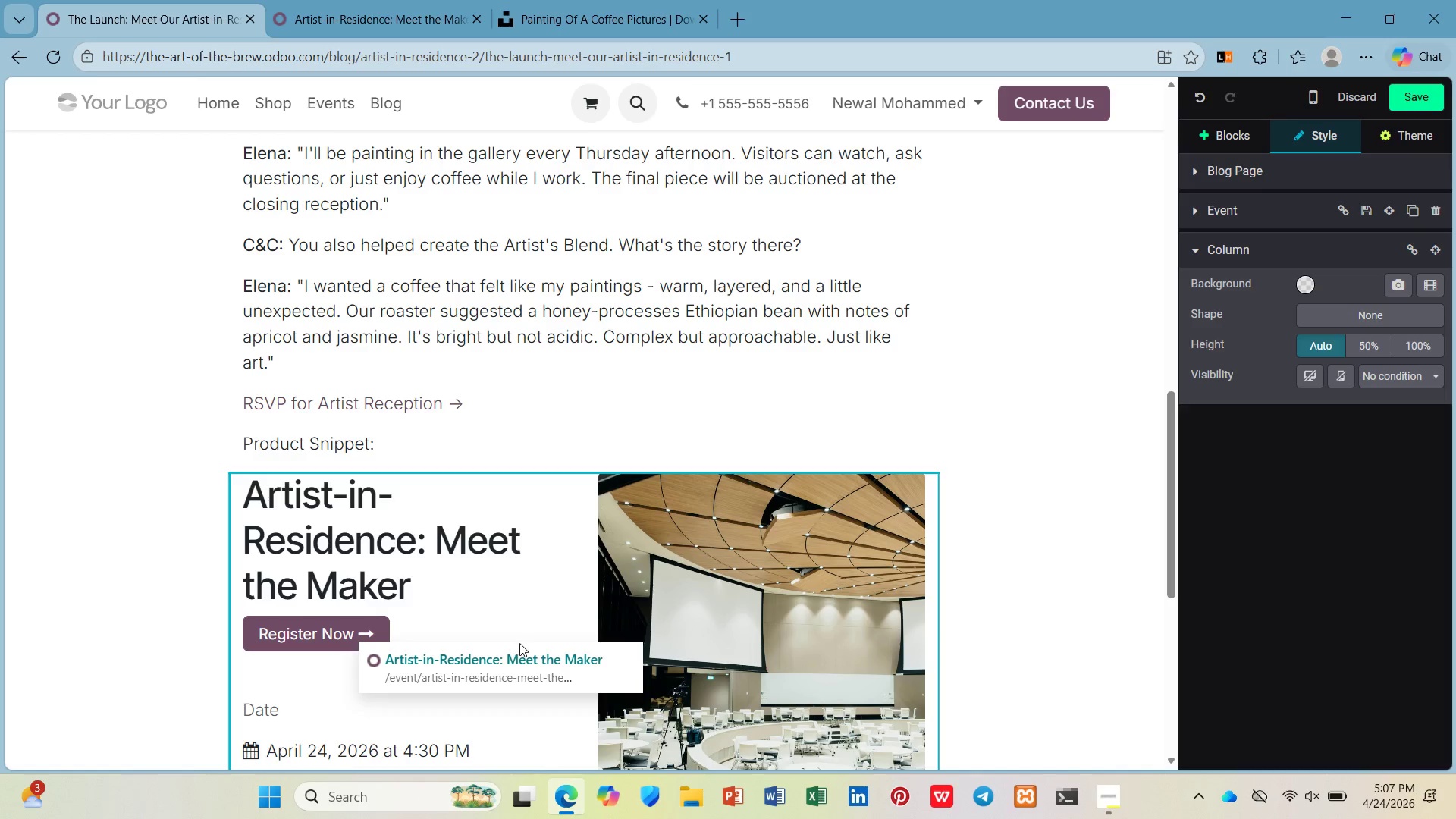 
left_click([511, 651])
 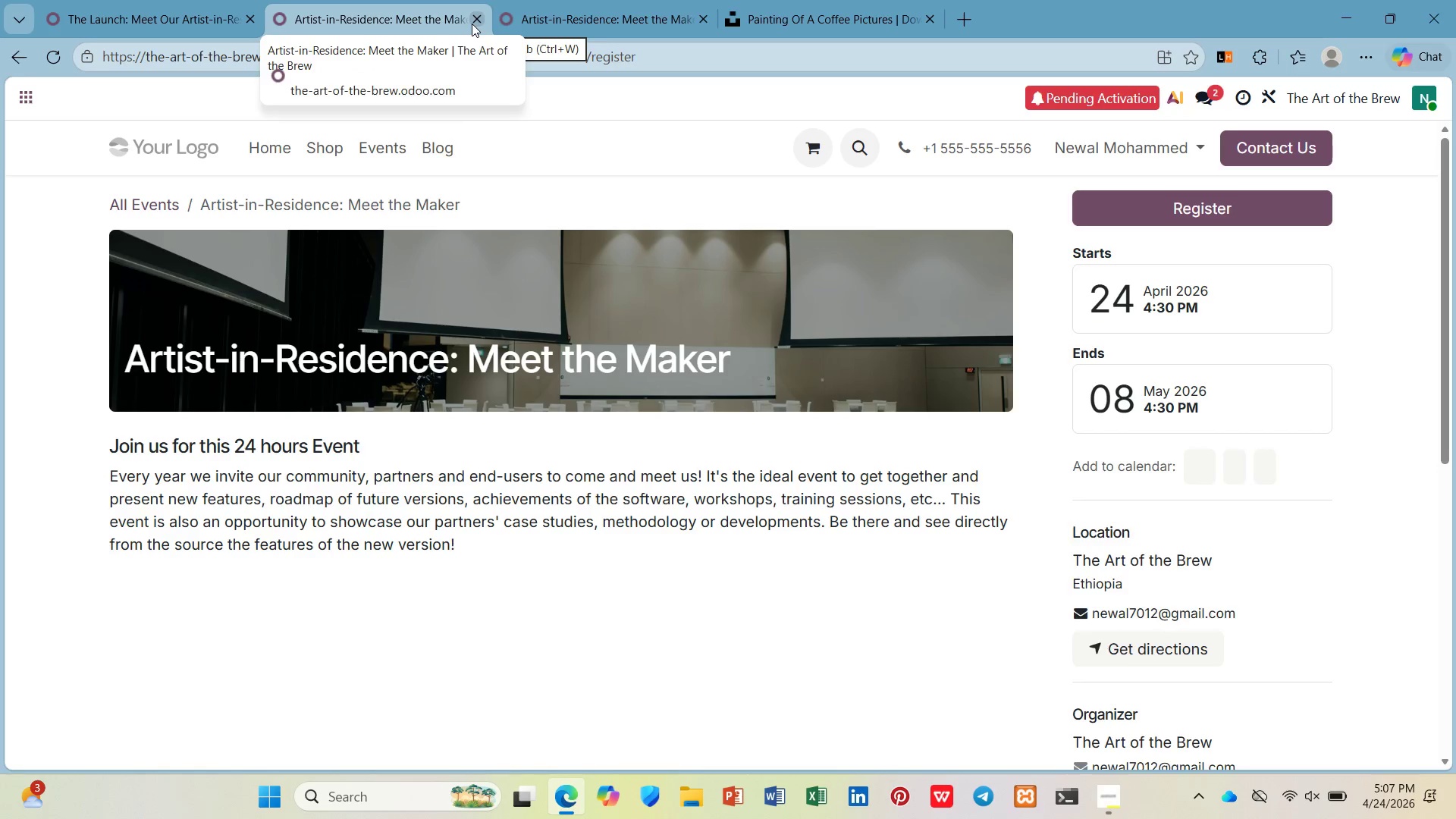 
left_click([475, 18])
 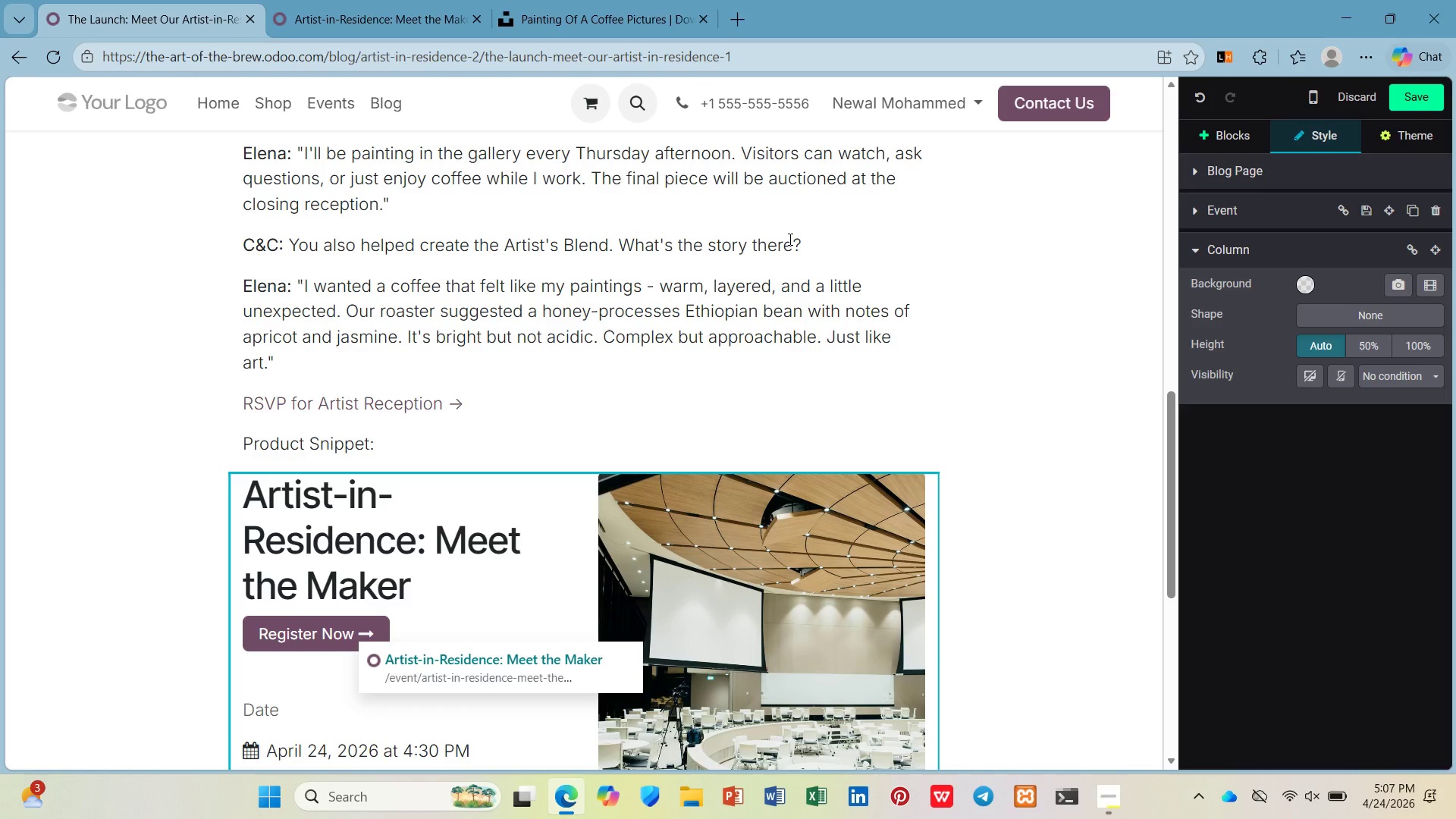 
wait(25.98)
 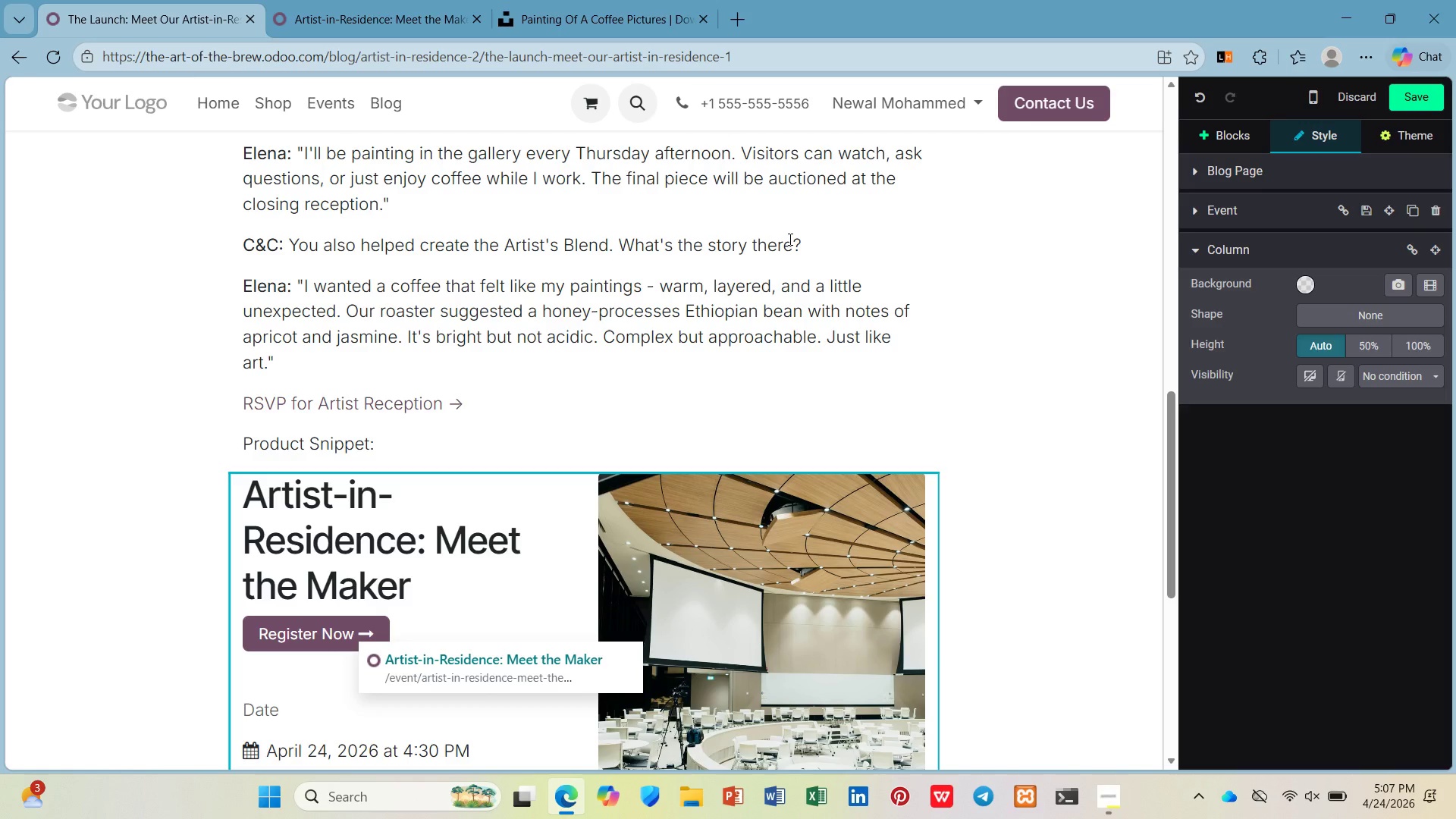 
left_click([280, 632])
 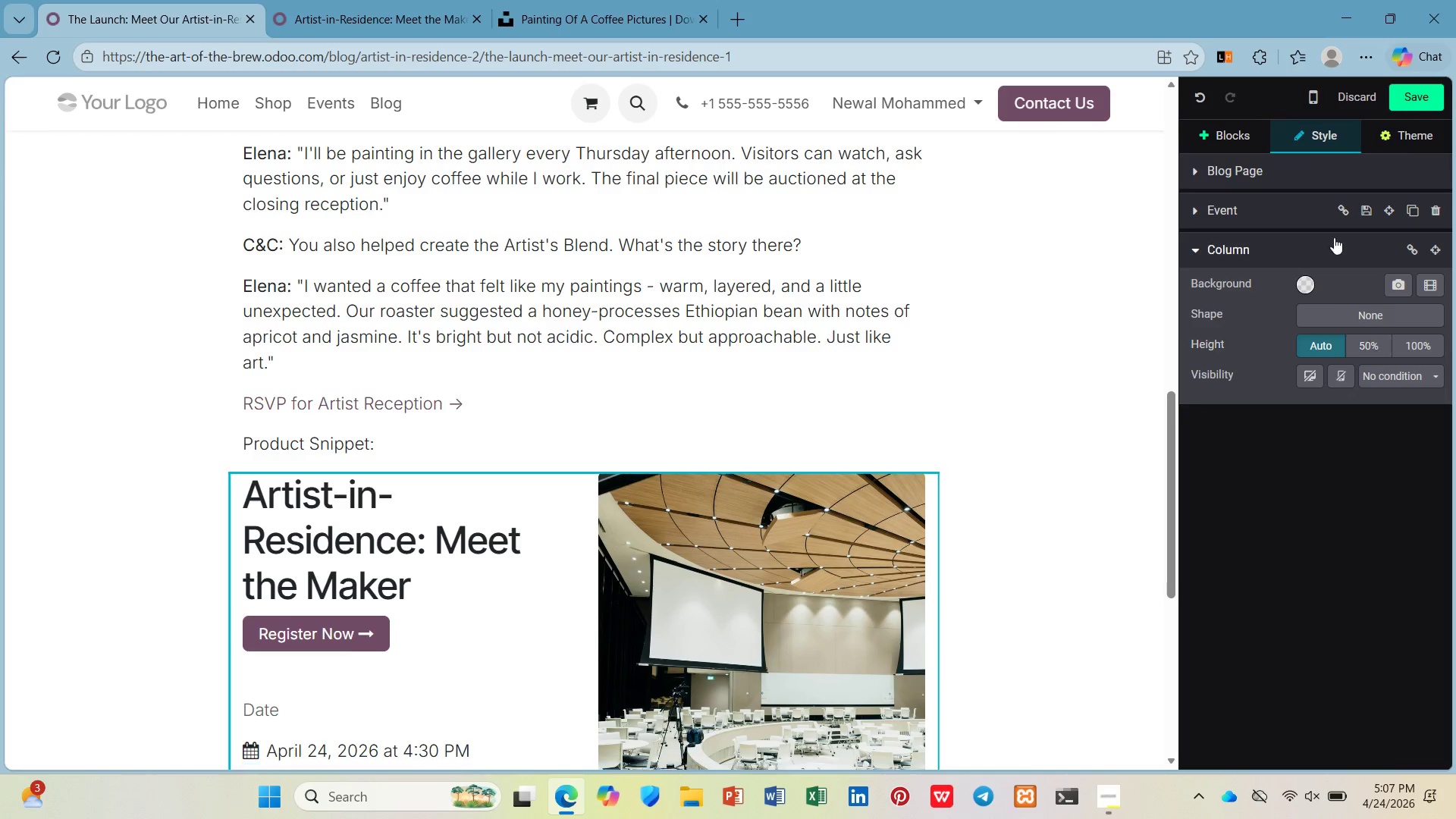 
left_click([1298, 191])
 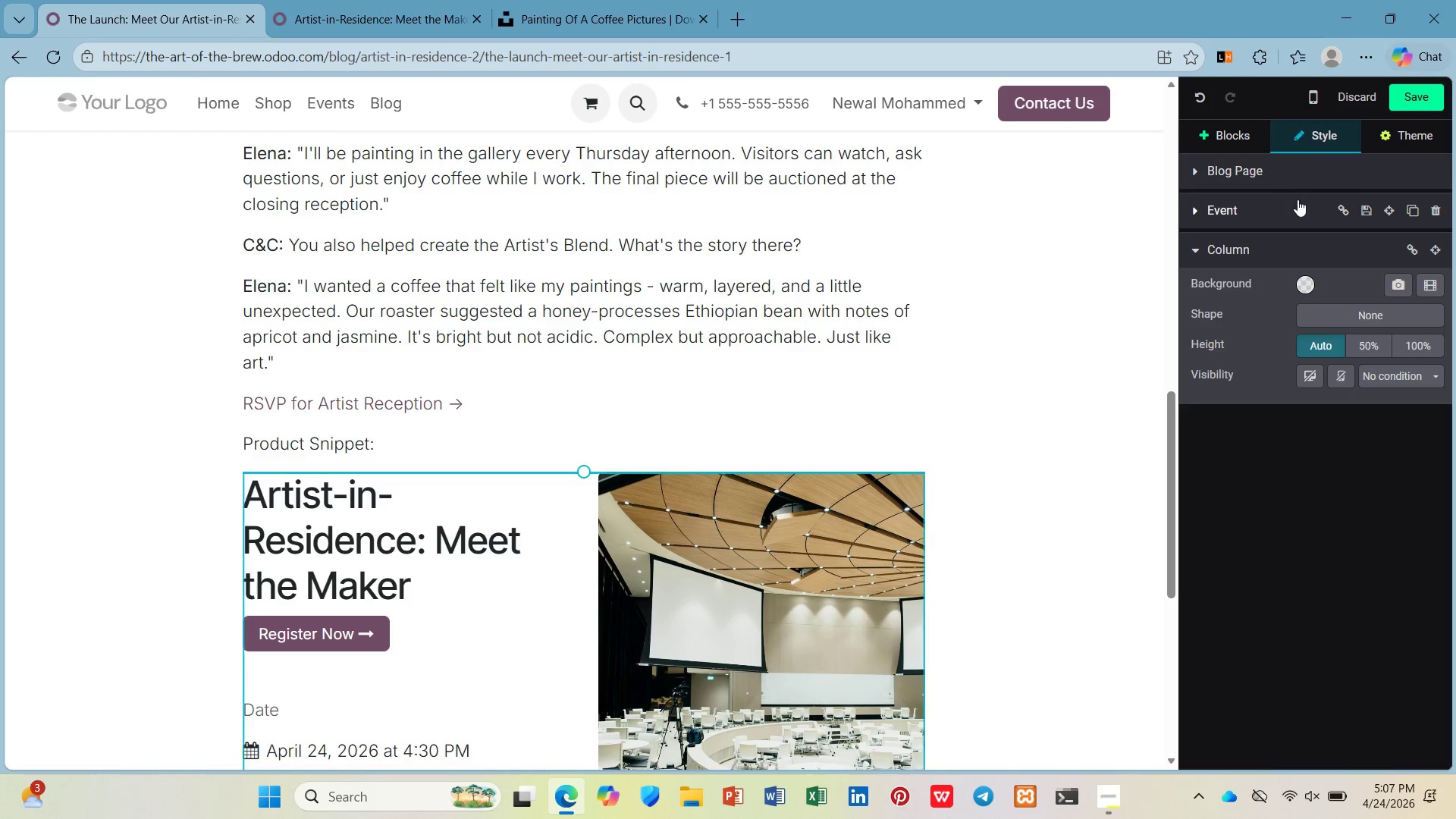 
left_click([1297, 200])
 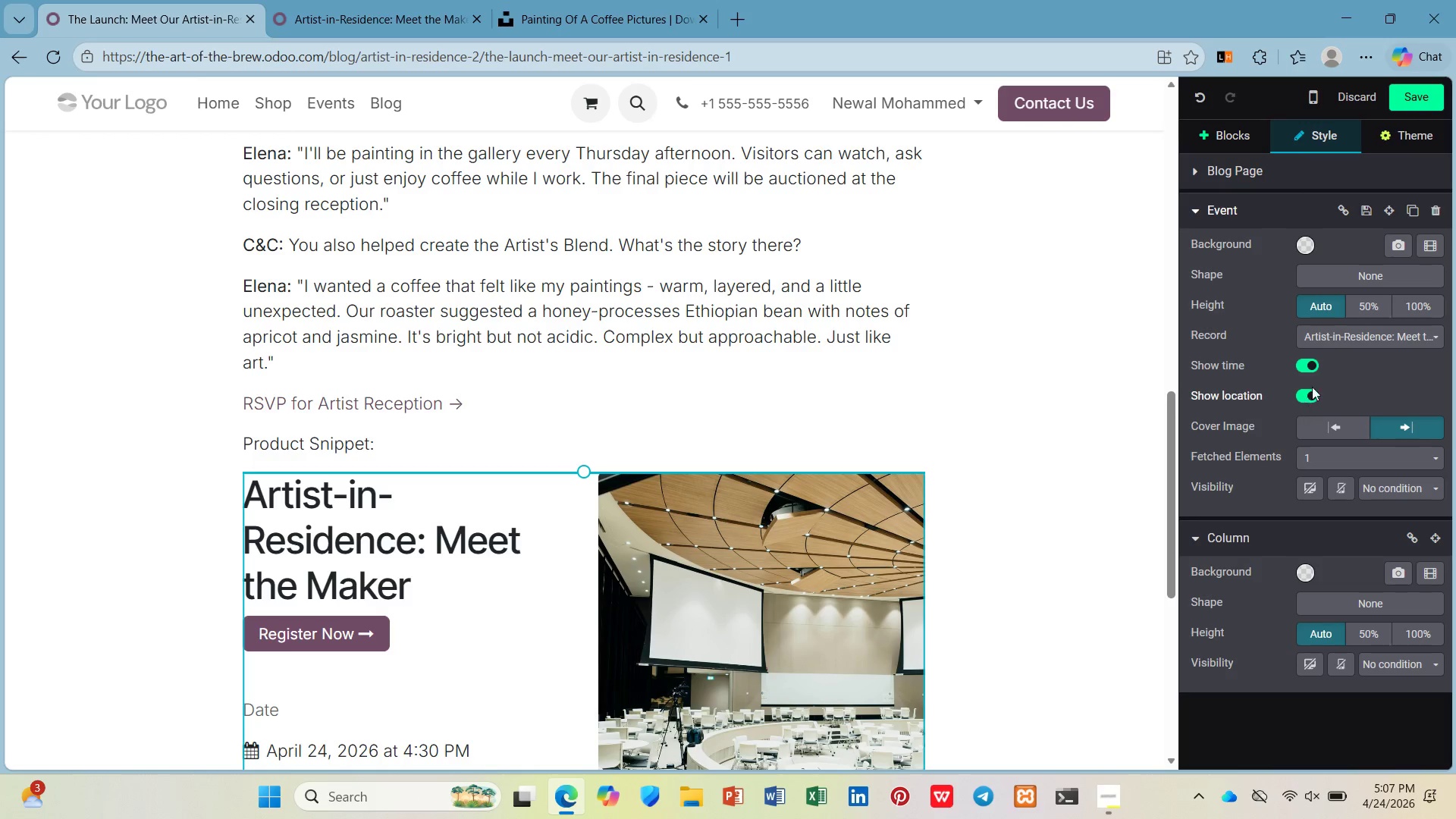 
left_click([1298, 172])
 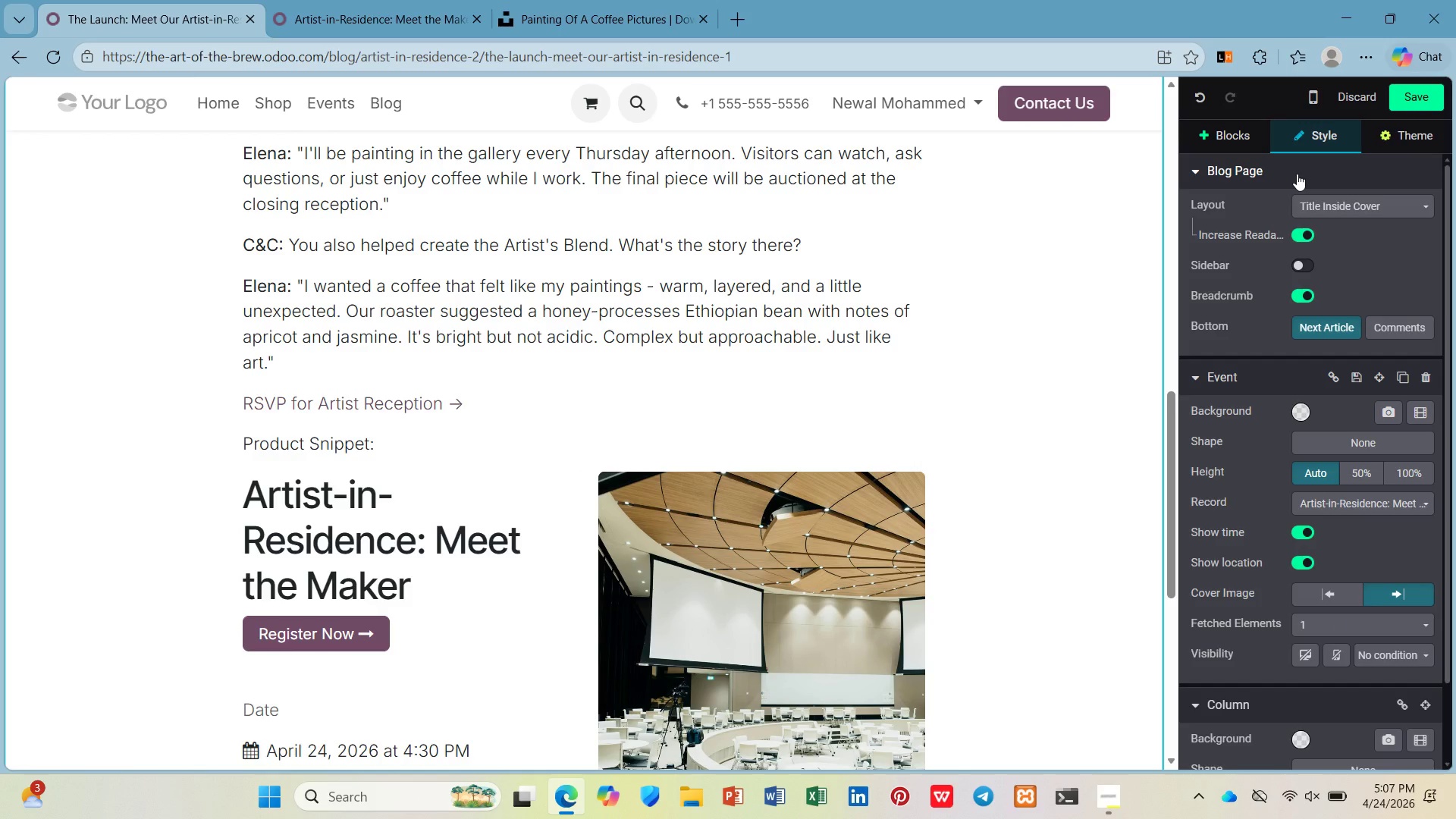 
left_click([1297, 174])
 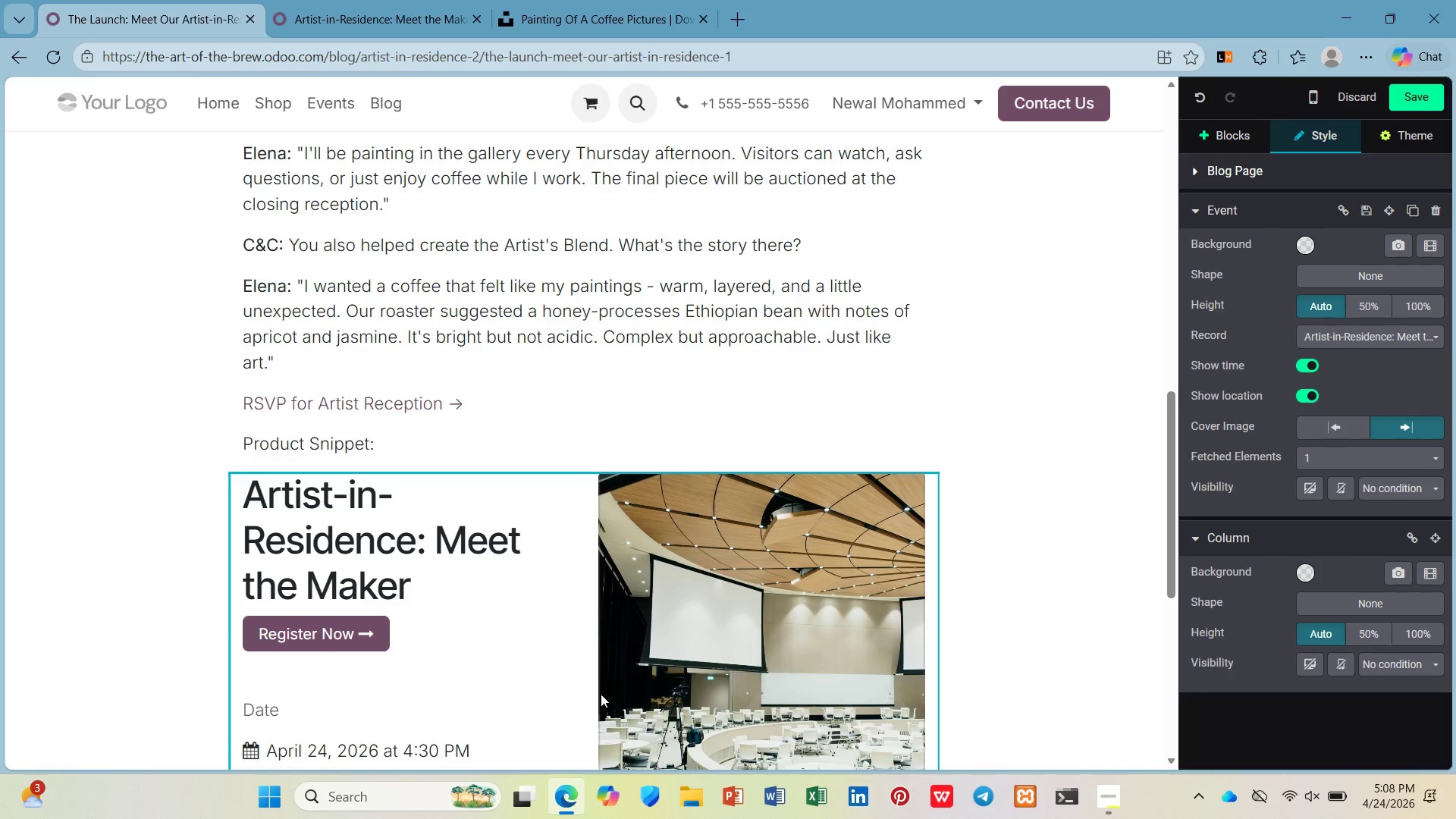 
wait(43.39)
 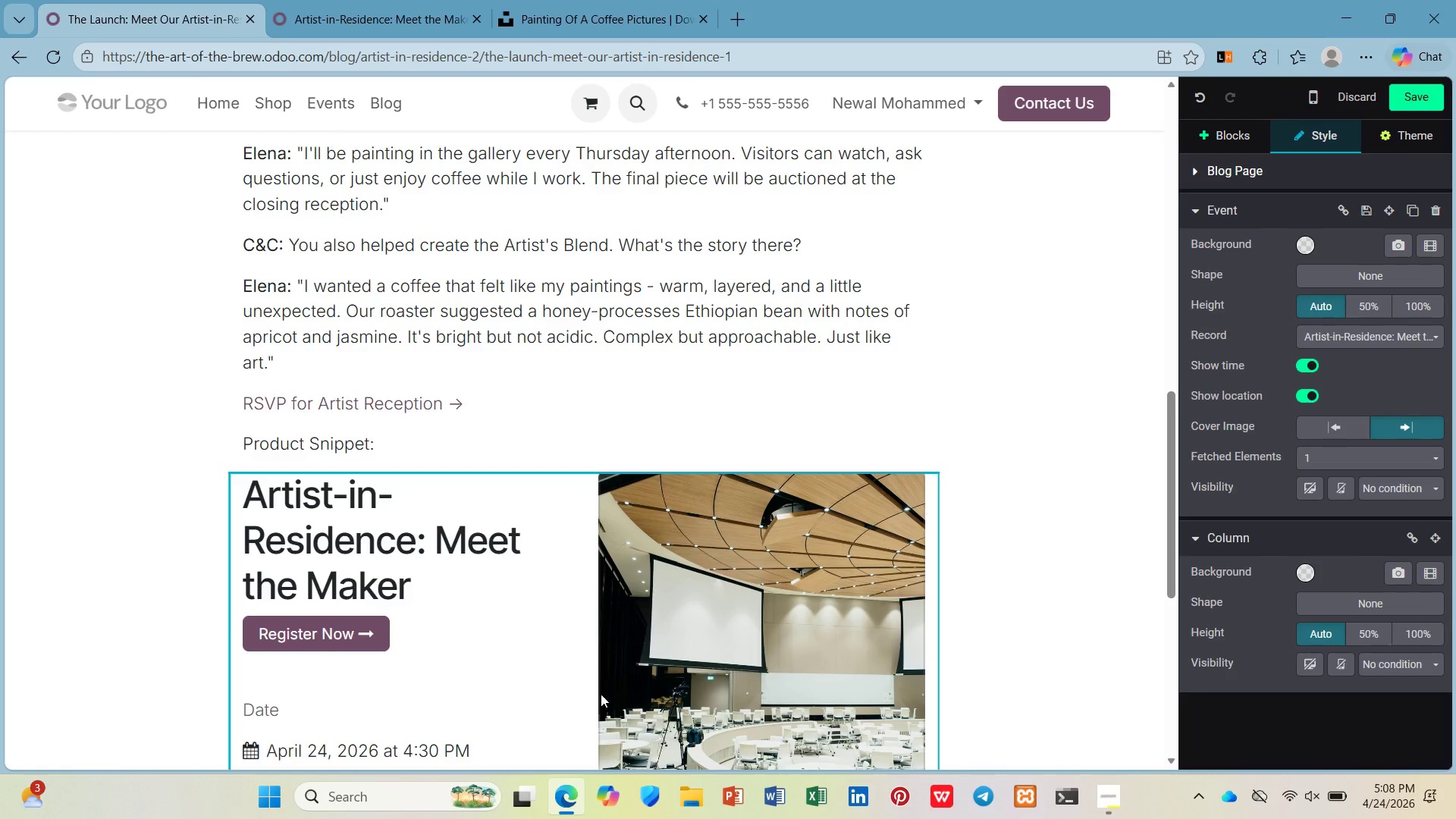 
left_click([1096, 790])